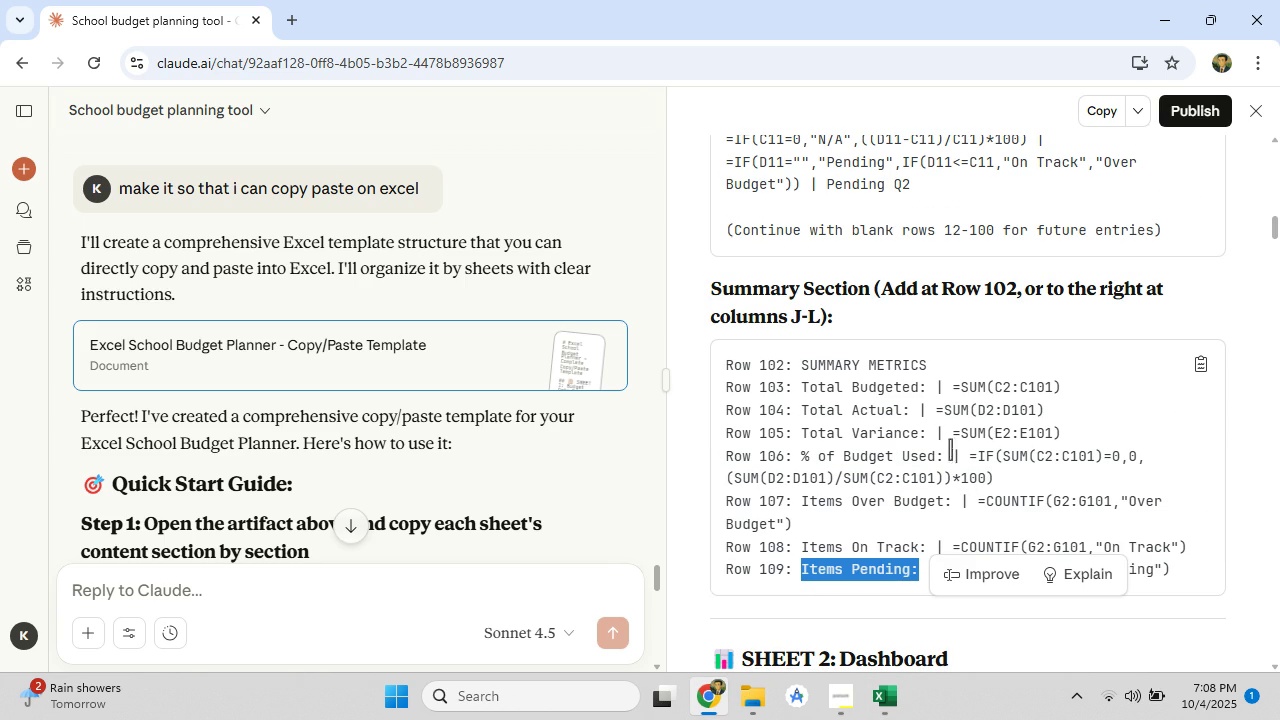 
left_click_drag(start_coordinate=[951, 391], to_coordinate=[1066, 387])
 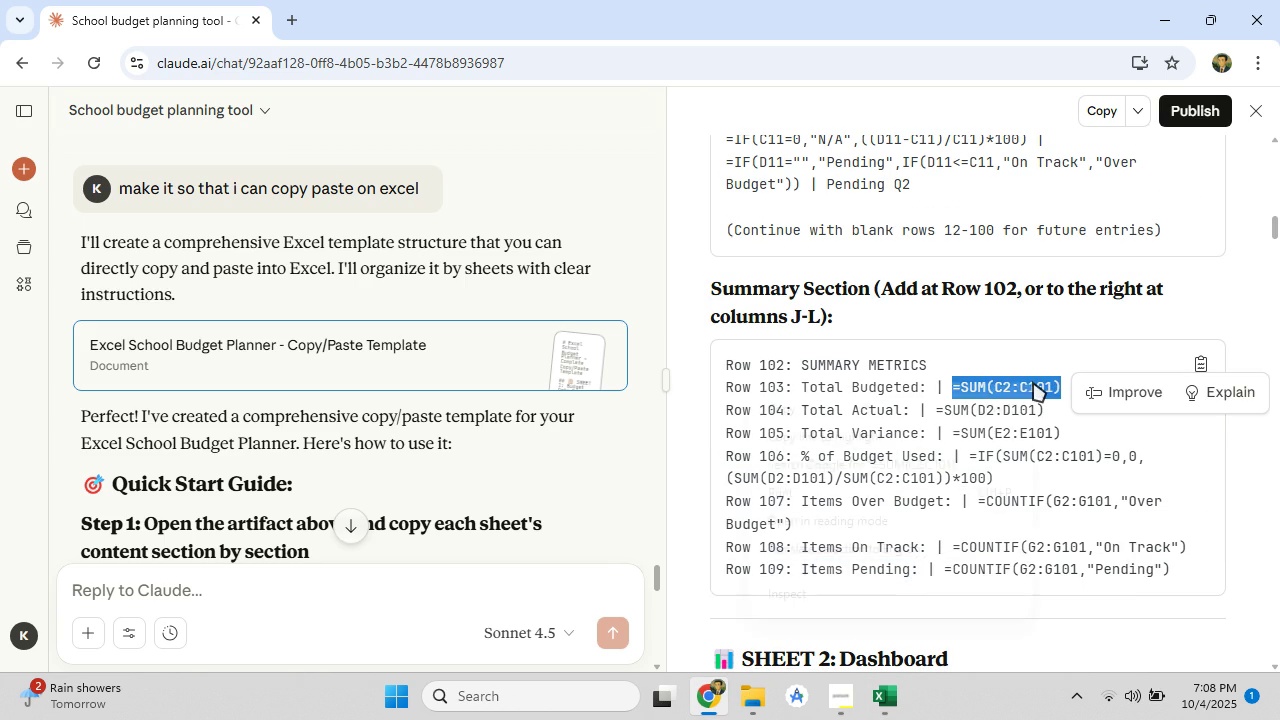 
right_click([1033, 382])
 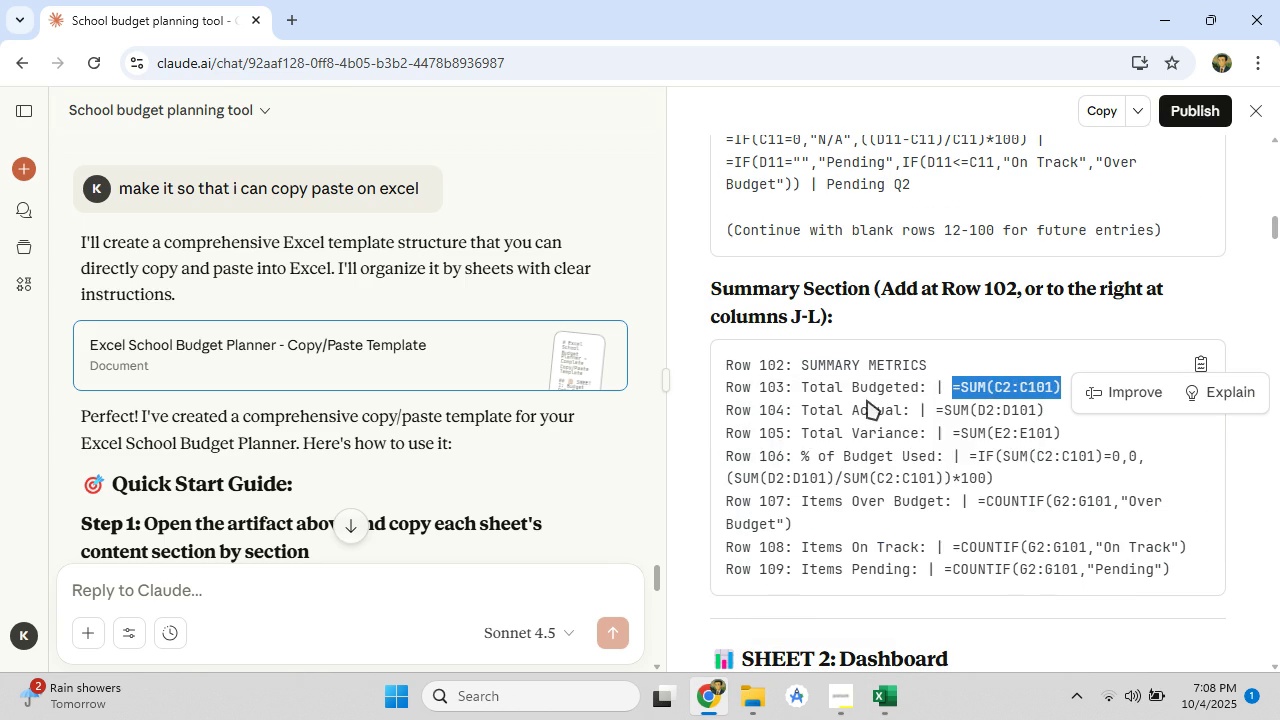 
left_click([867, 400])
 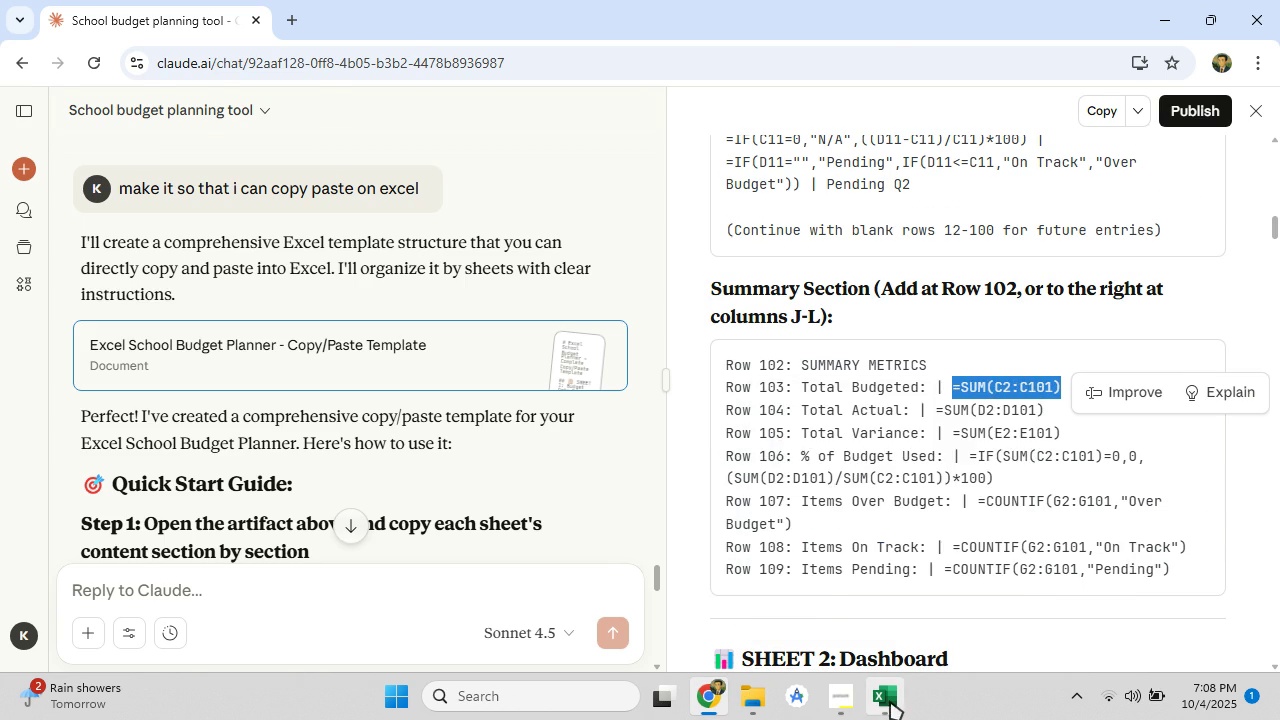 
left_click([890, 701])
 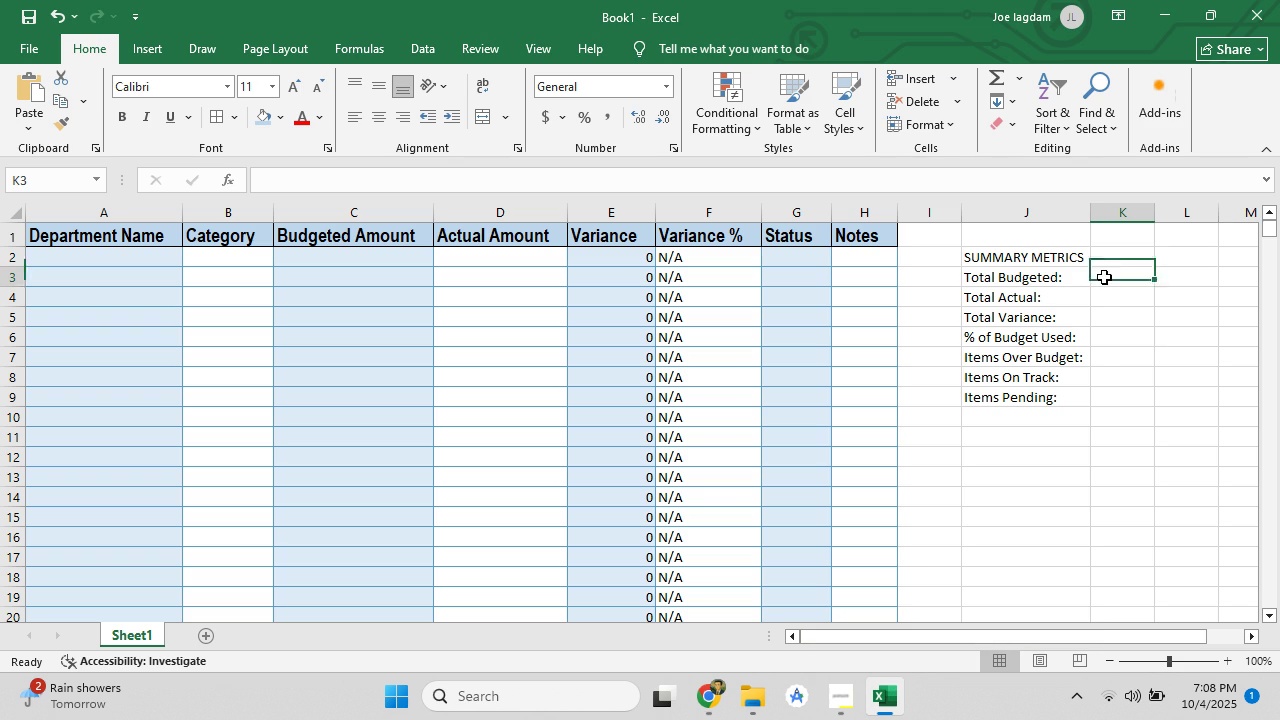 
left_click([1104, 277])
 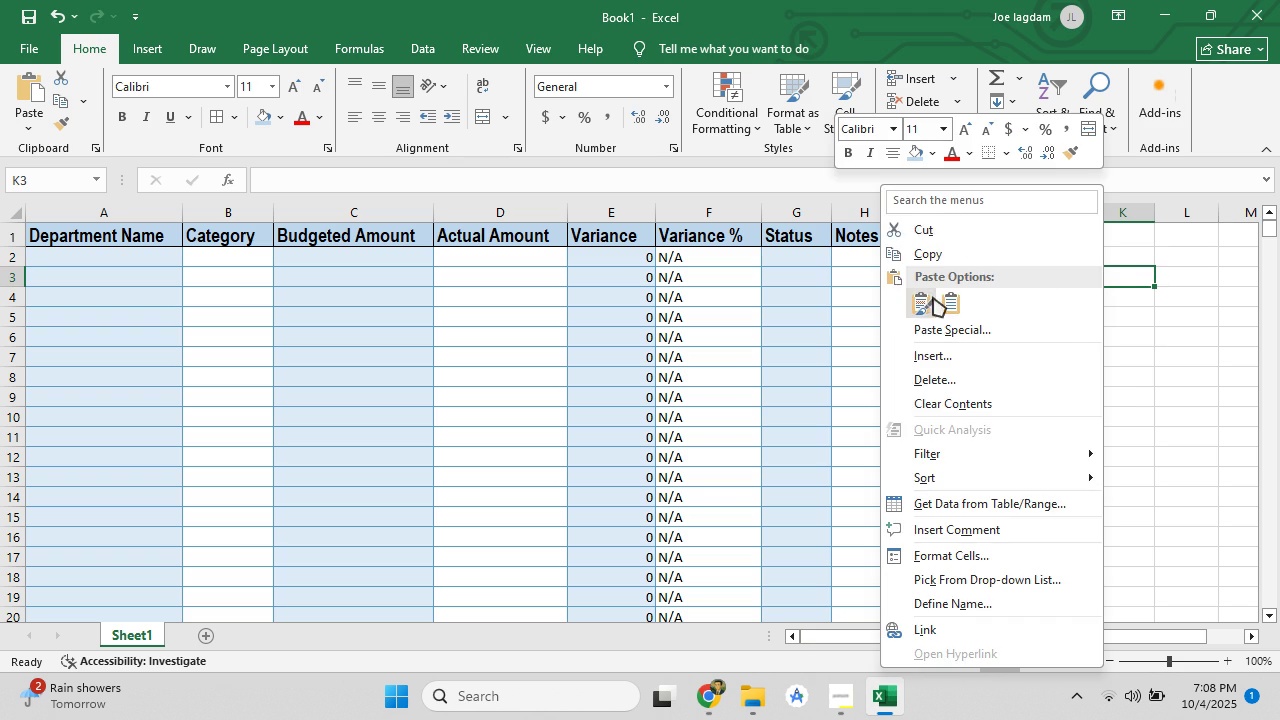 
left_click([925, 304])
 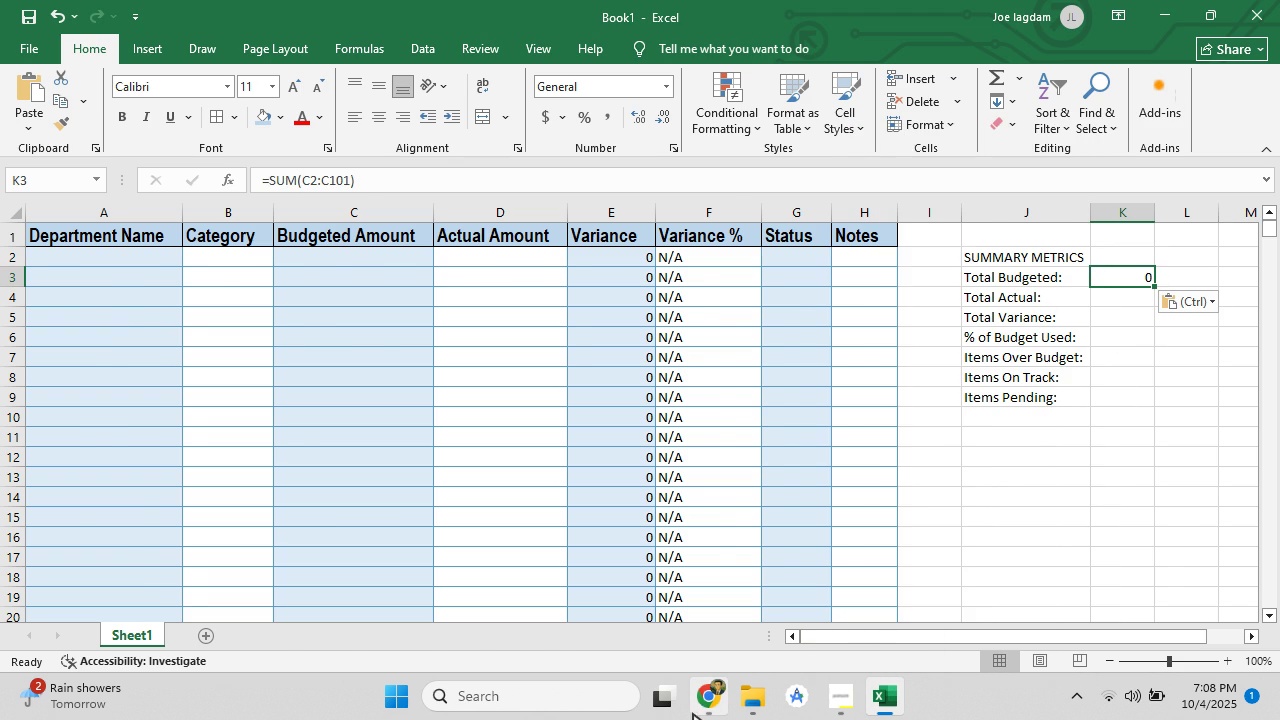 
left_click([699, 710])
 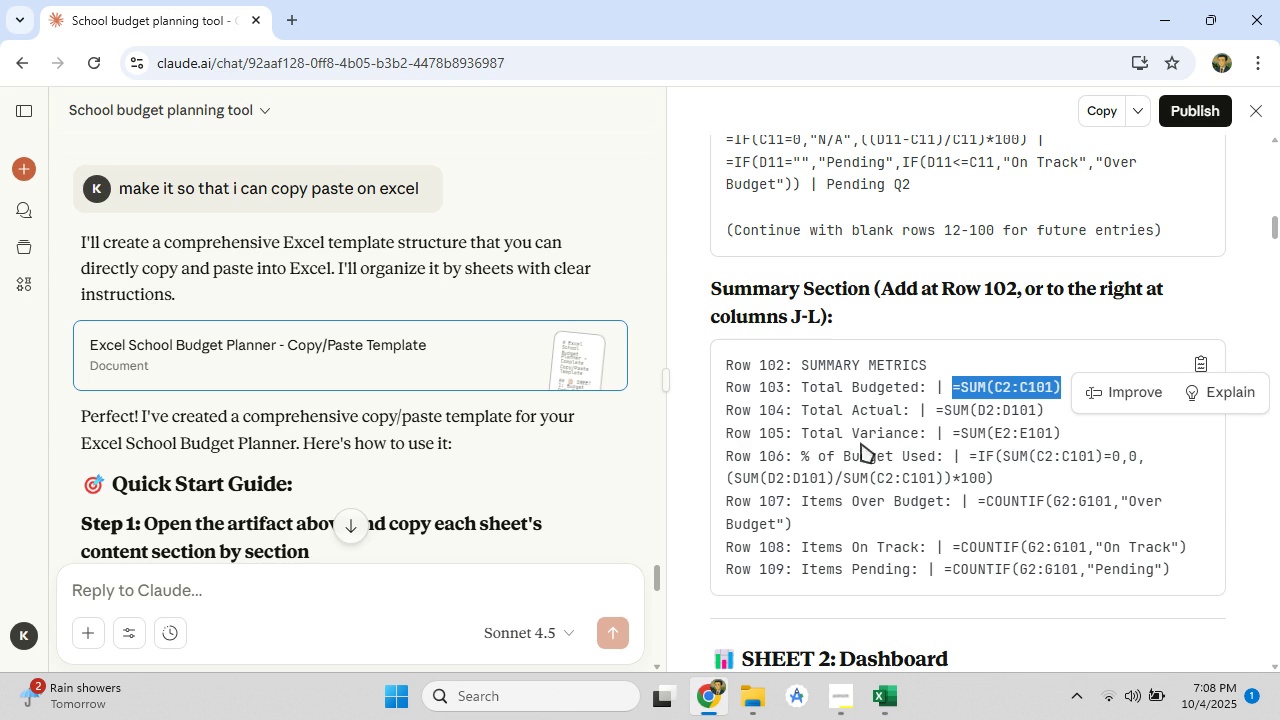 
left_click([862, 441])
 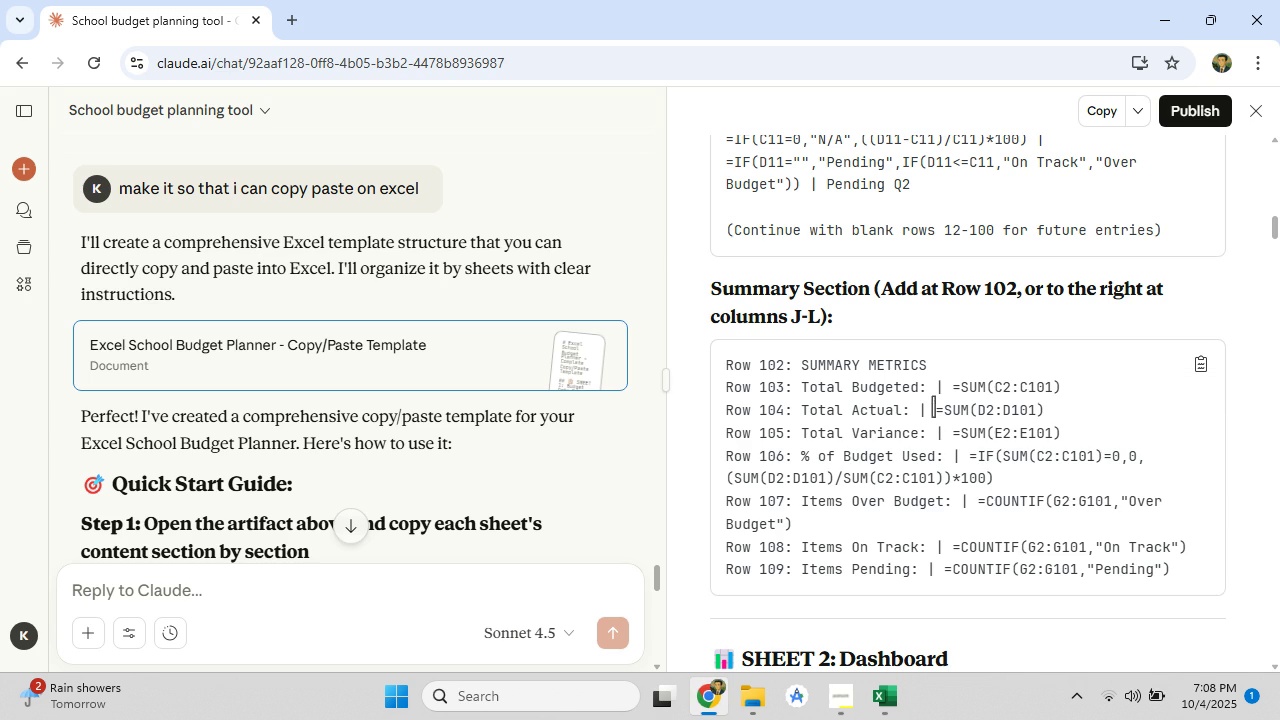 
left_click_drag(start_coordinate=[934, 405], to_coordinate=[1046, 405])
 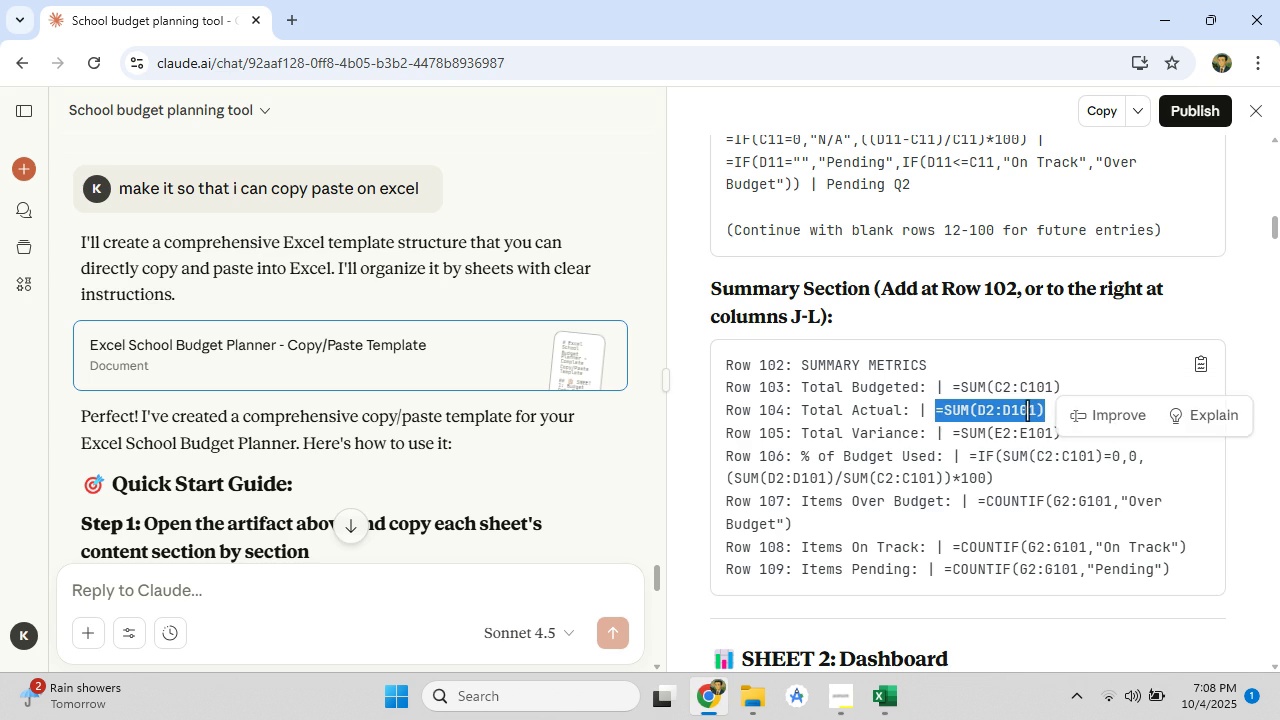 
right_click([1027, 410])
 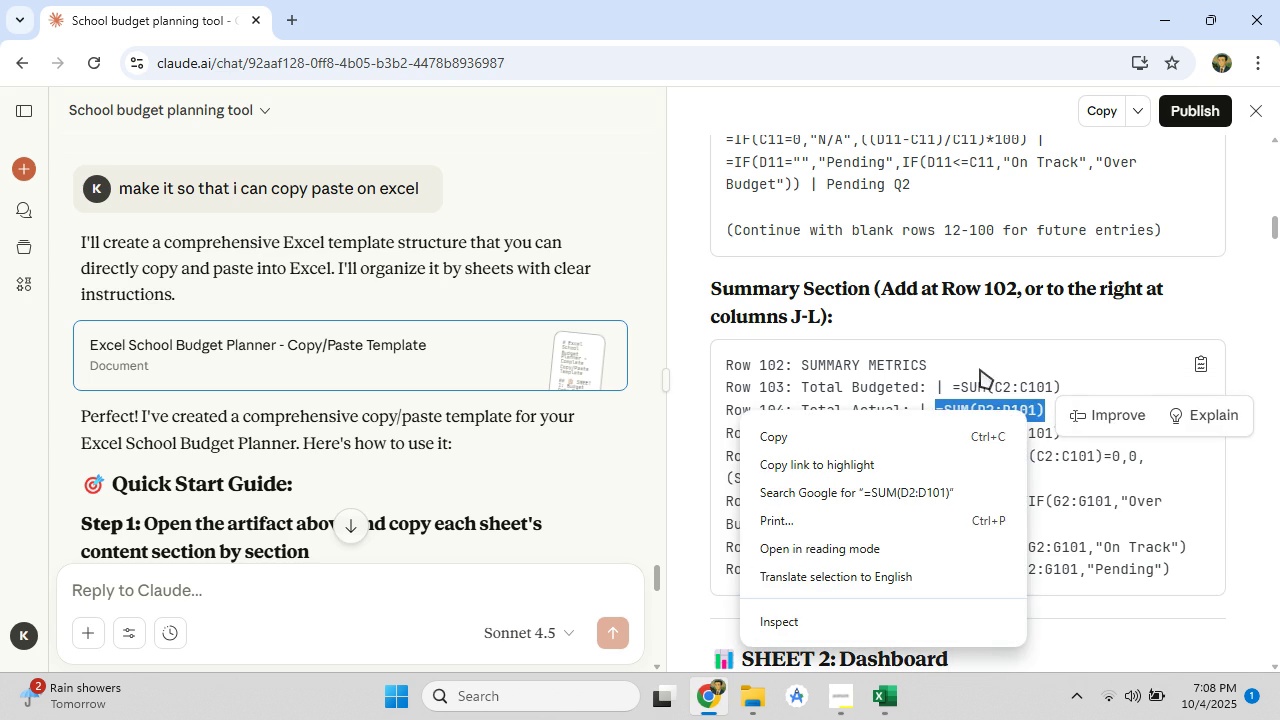 
left_click([980, 369])
 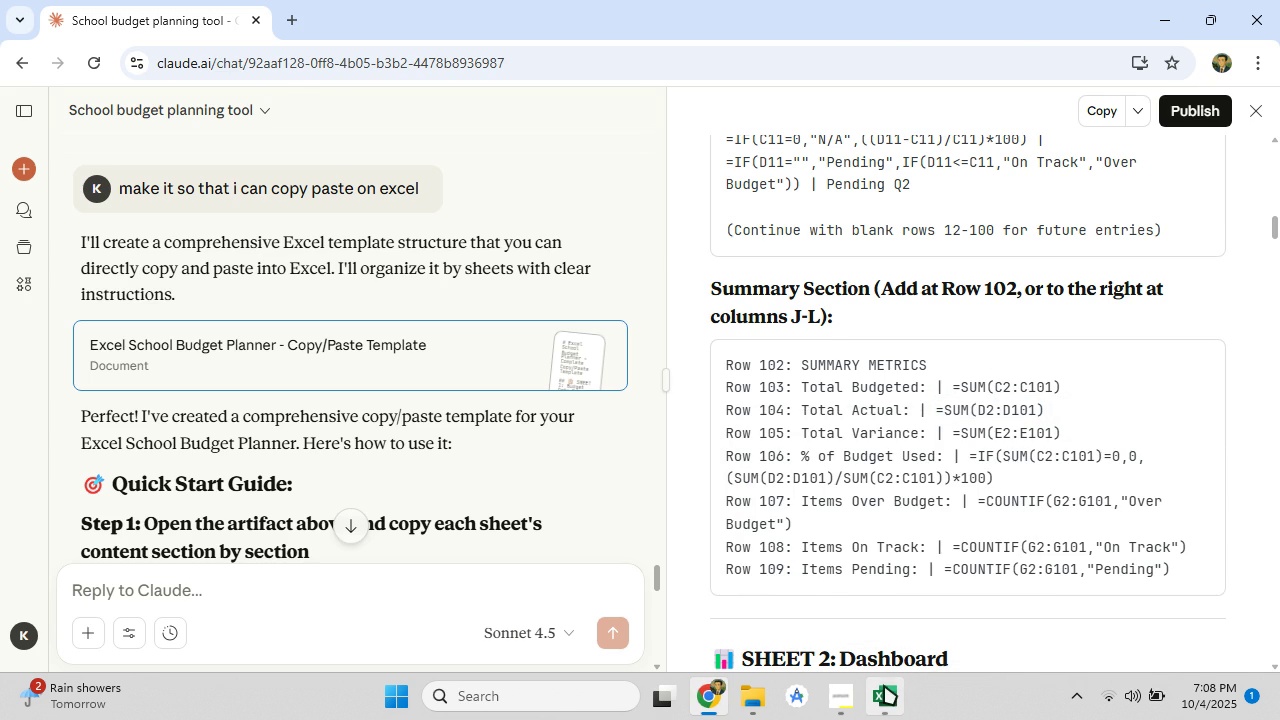 
left_click([884, 685])
 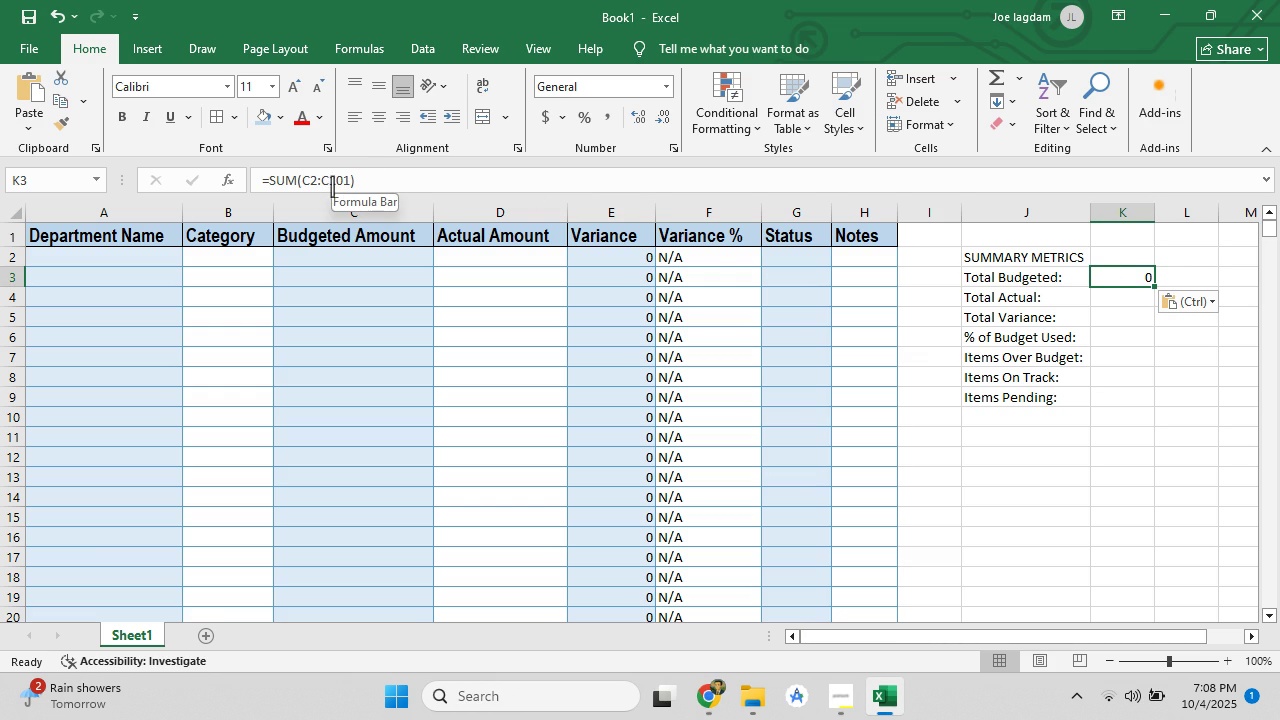 
left_click([319, 180])
 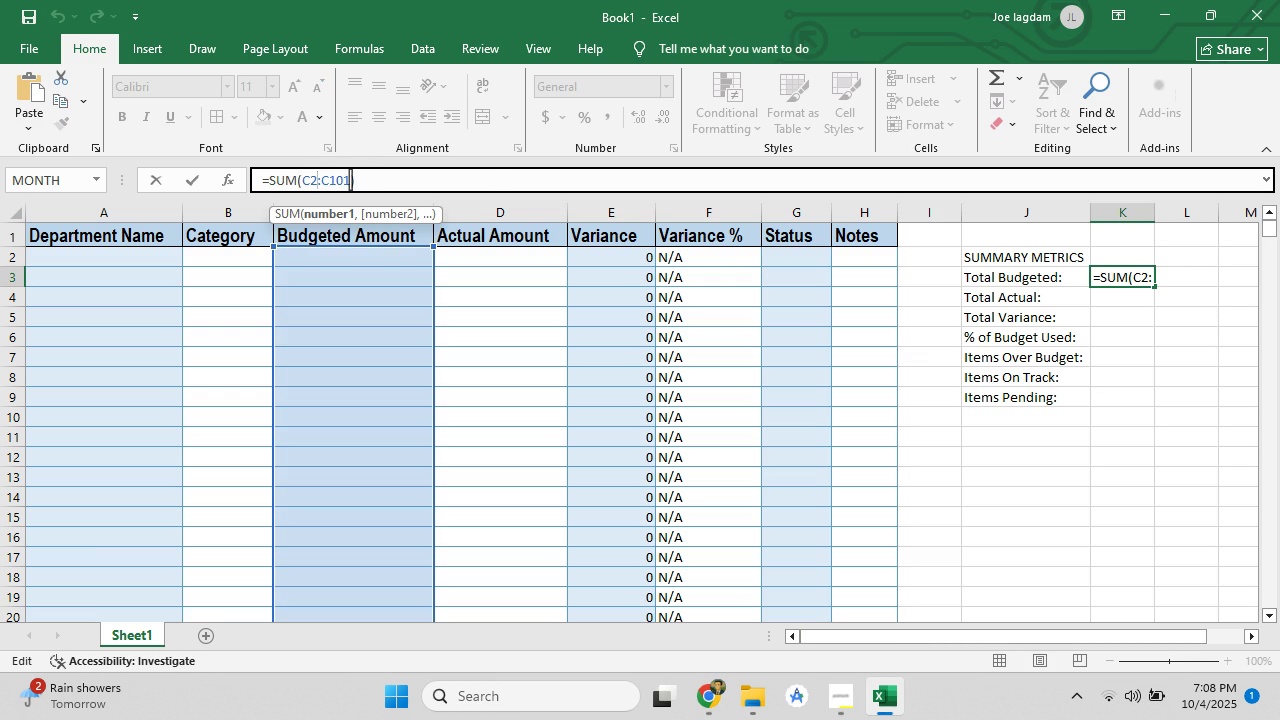 
left_click([350, 179])
 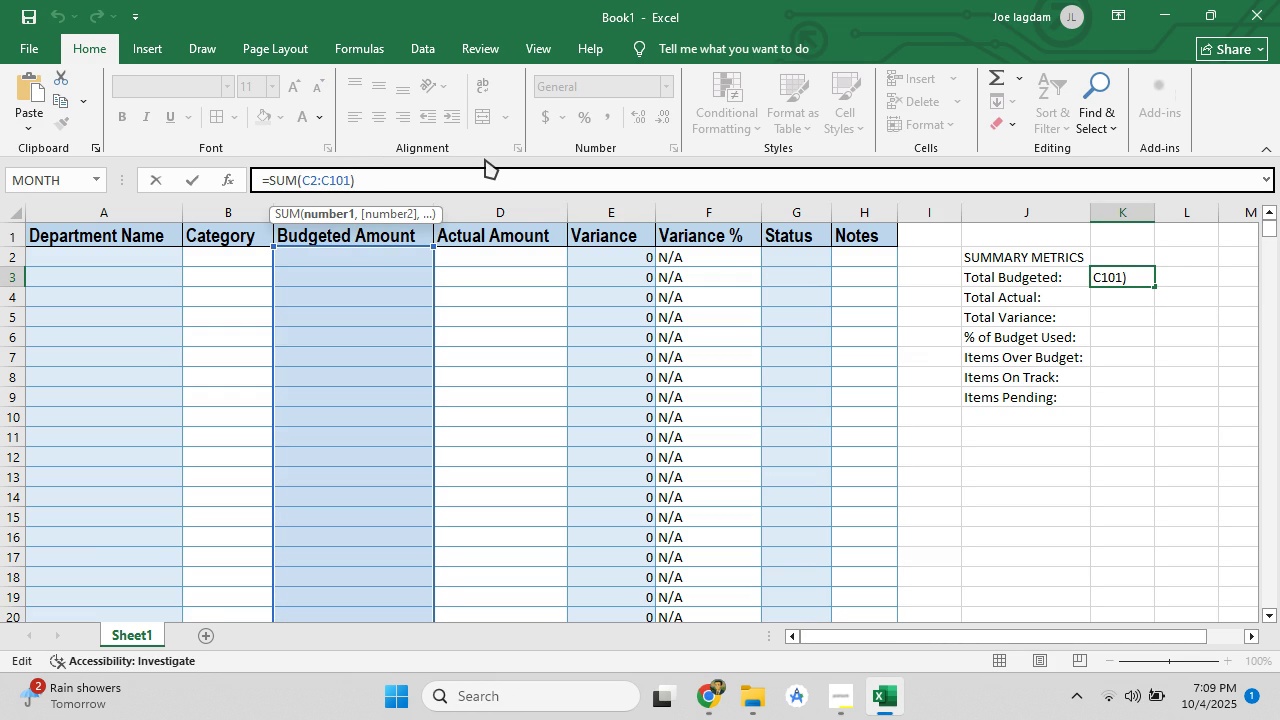 
wait(6.32)
 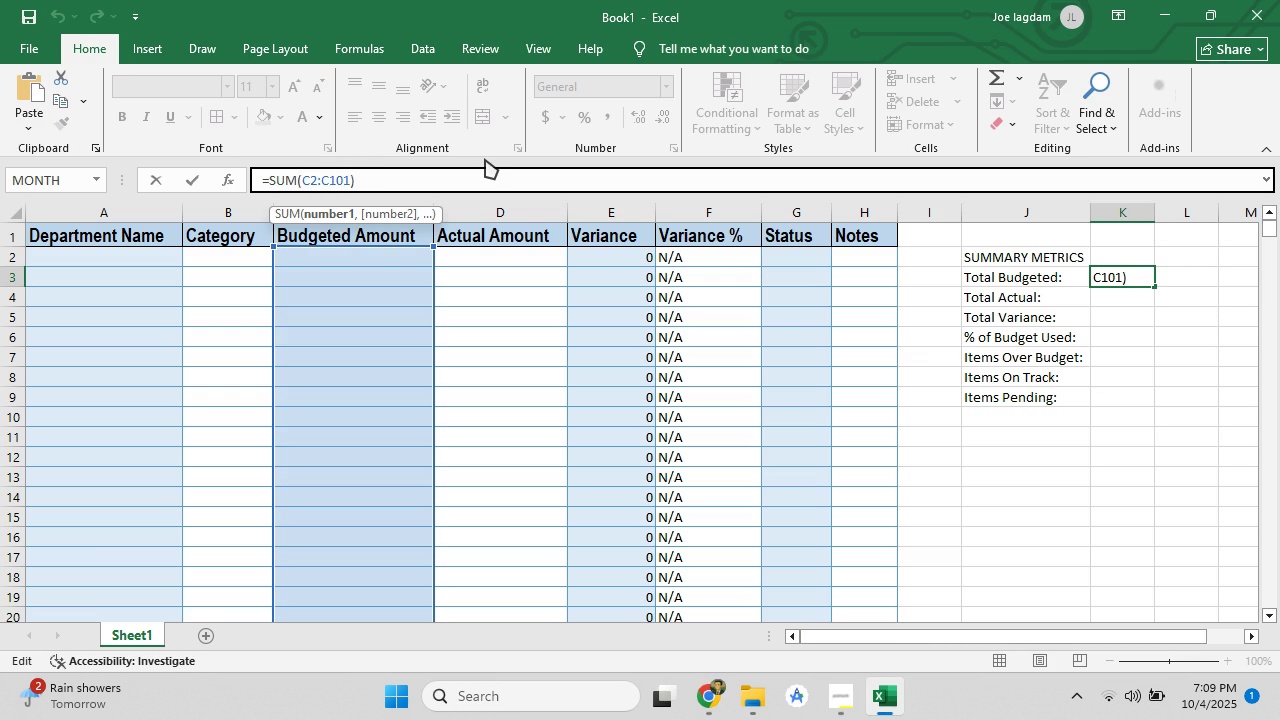 
key(Backspace)
 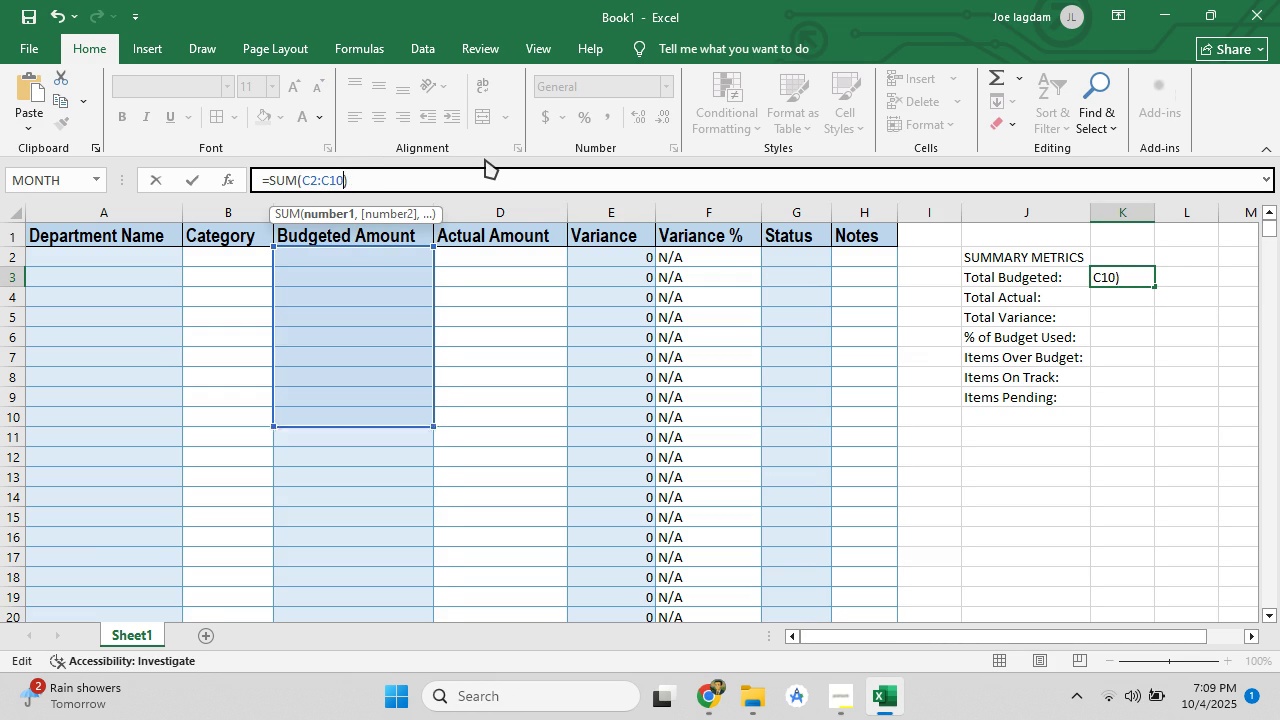 
key(Backspace)
 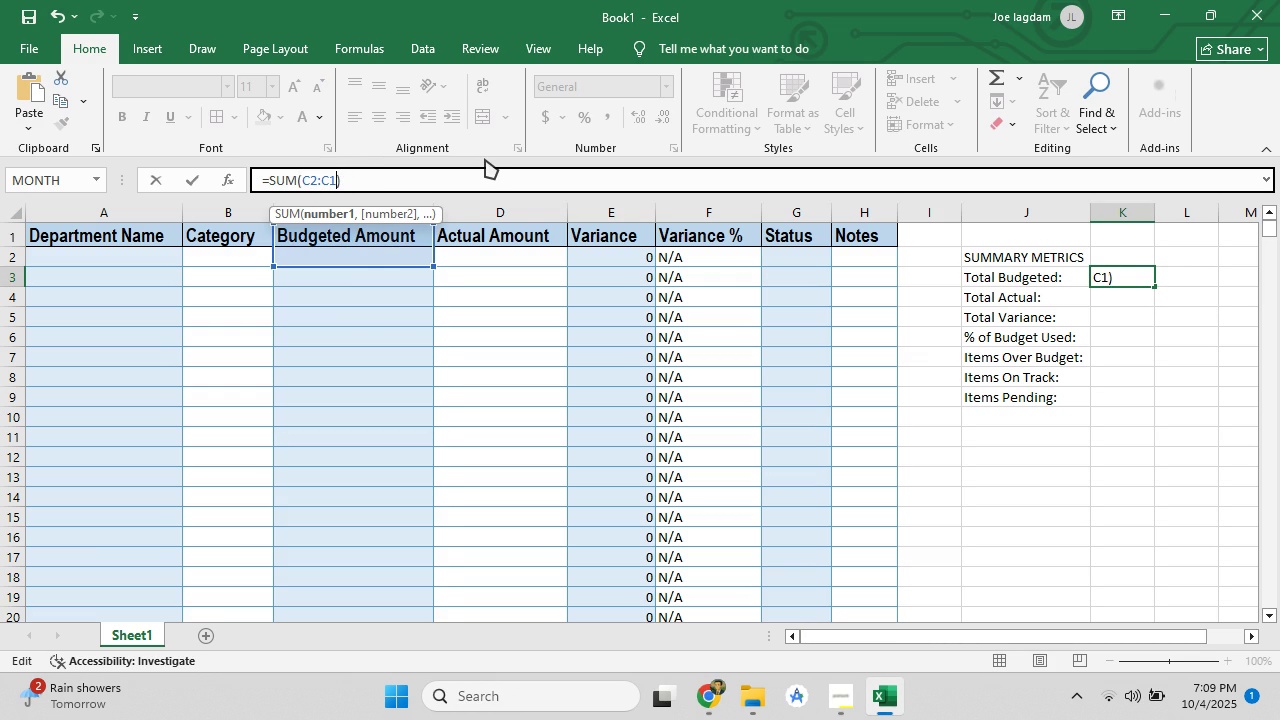 
key(Backspace)
 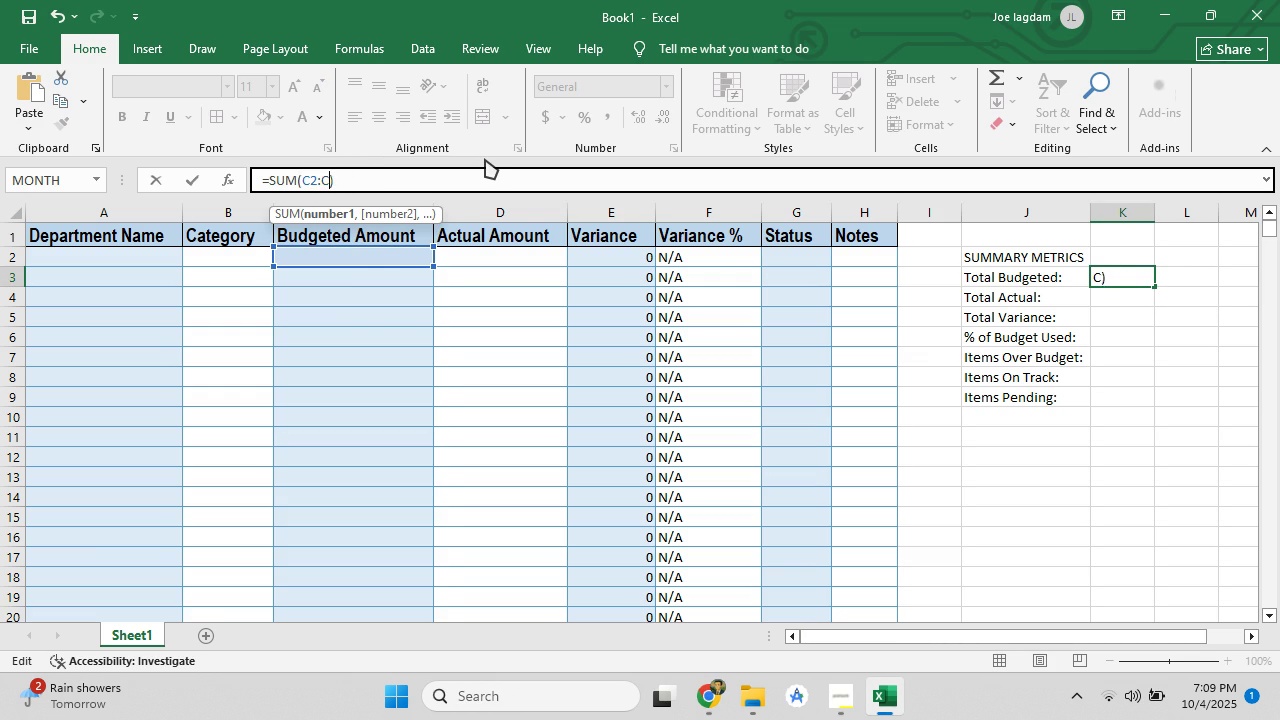 
key(Backspace)
 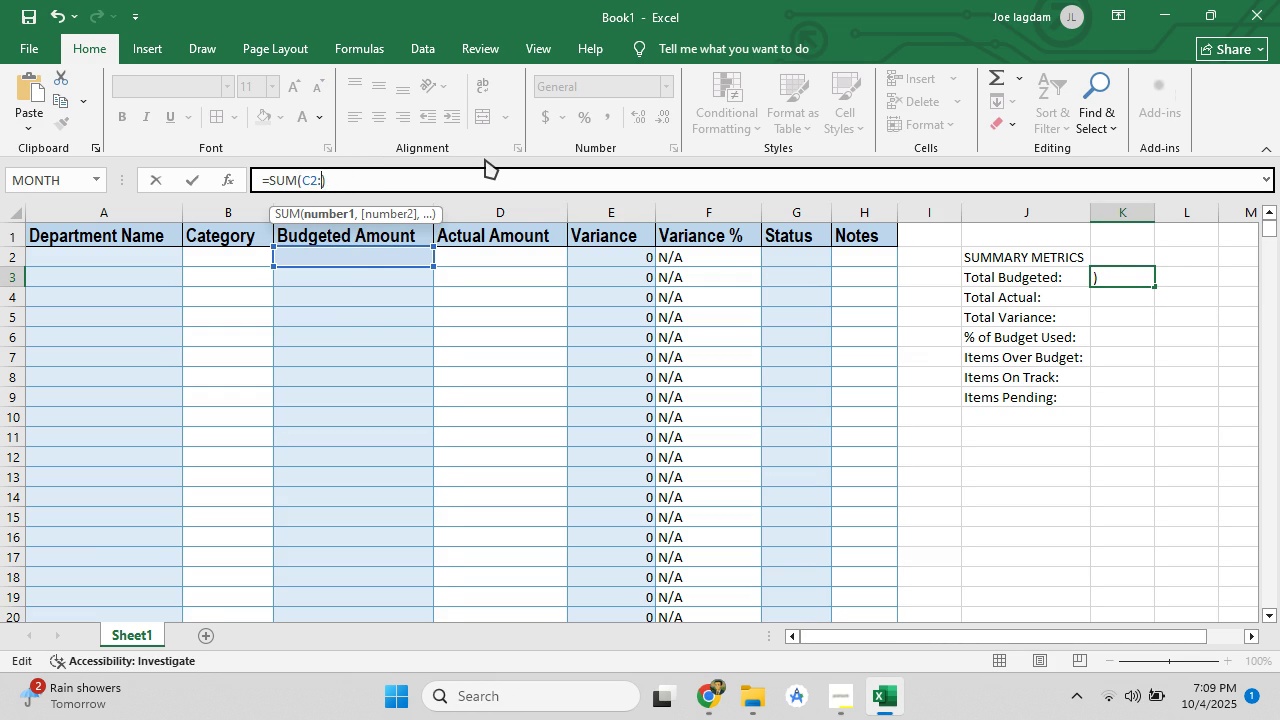 
key(Backspace)
 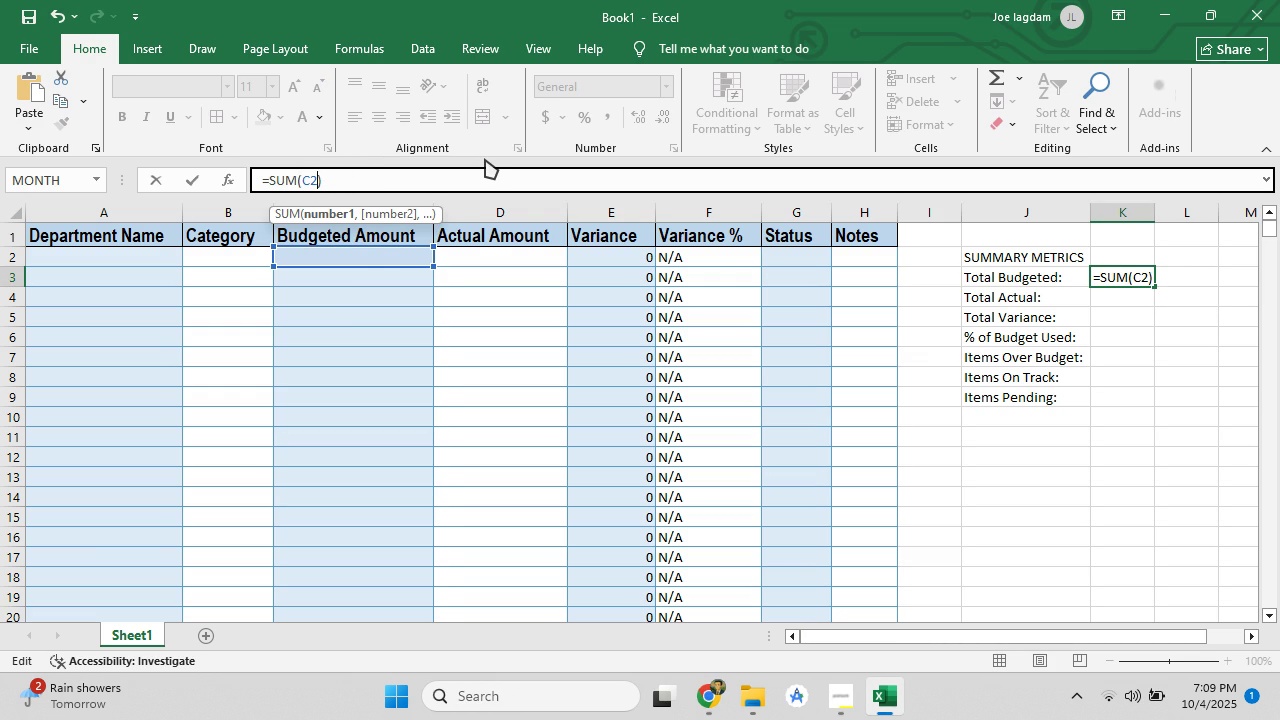 
key(Shift+ShiftLeft)
 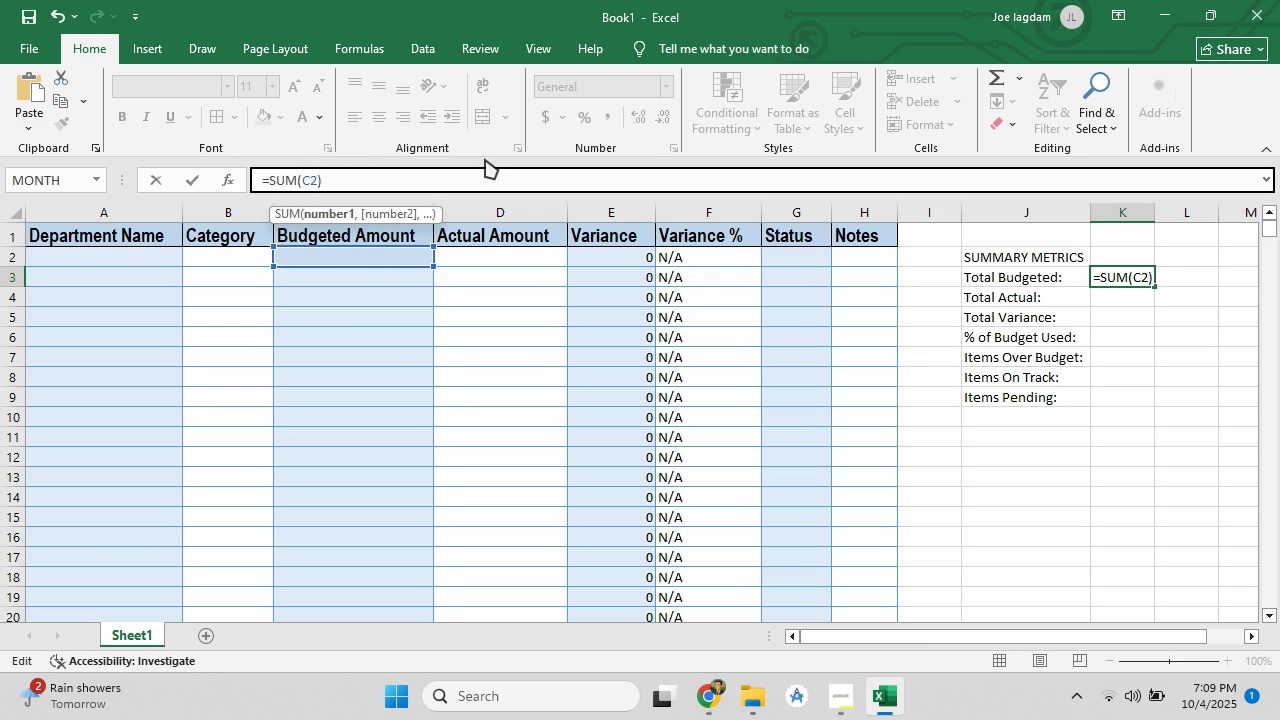 
key(Shift+Semicolon)
 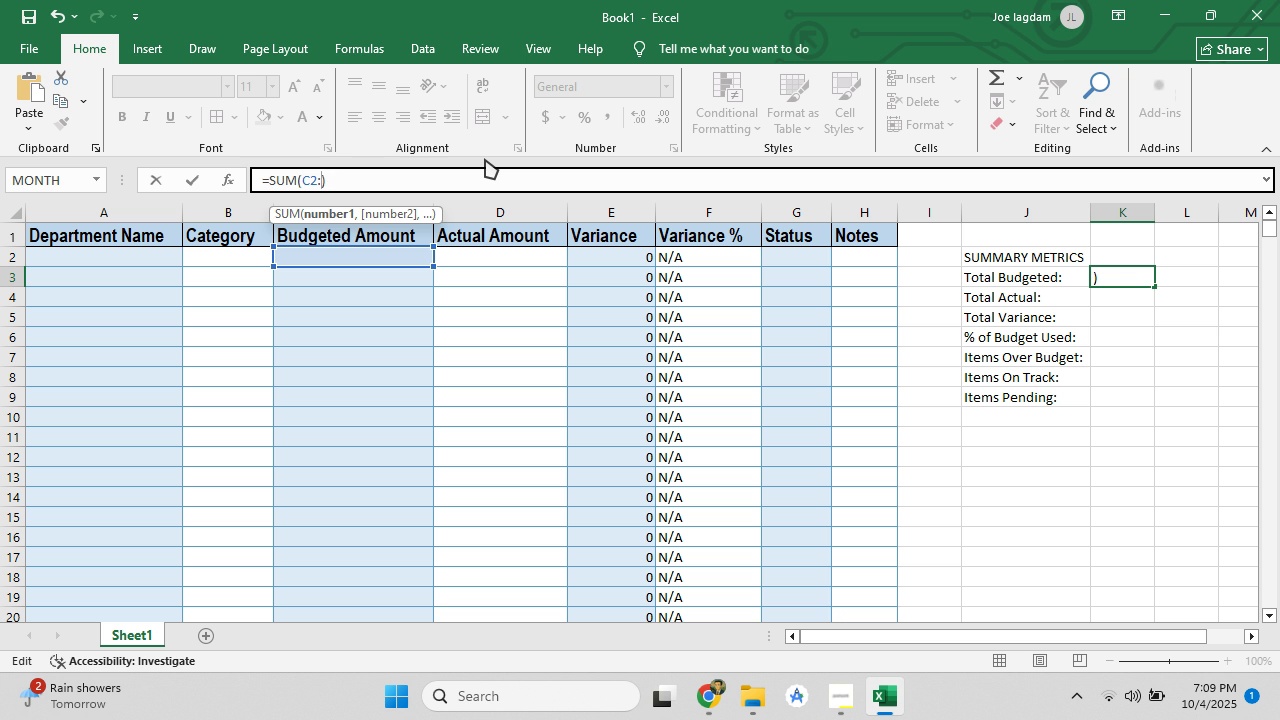 
wait(5.12)
 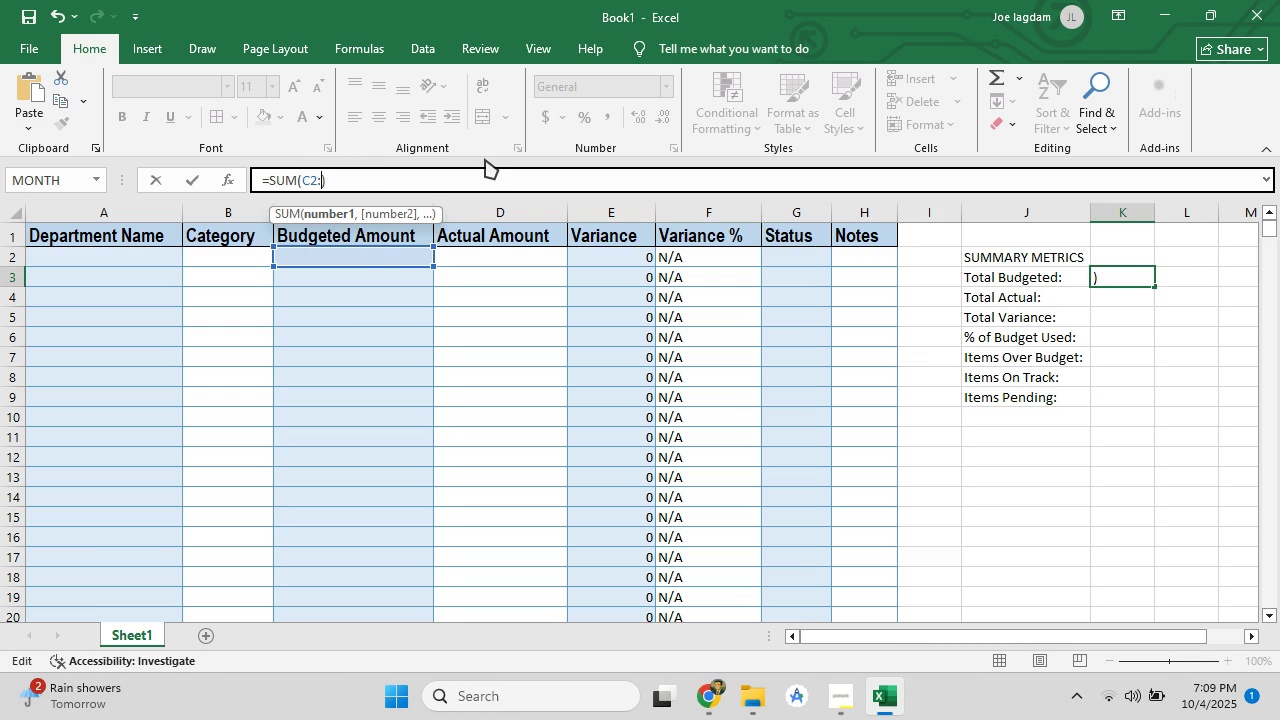 
type(cc)
key(Backspace)
key(Backspace)
type(CC)
 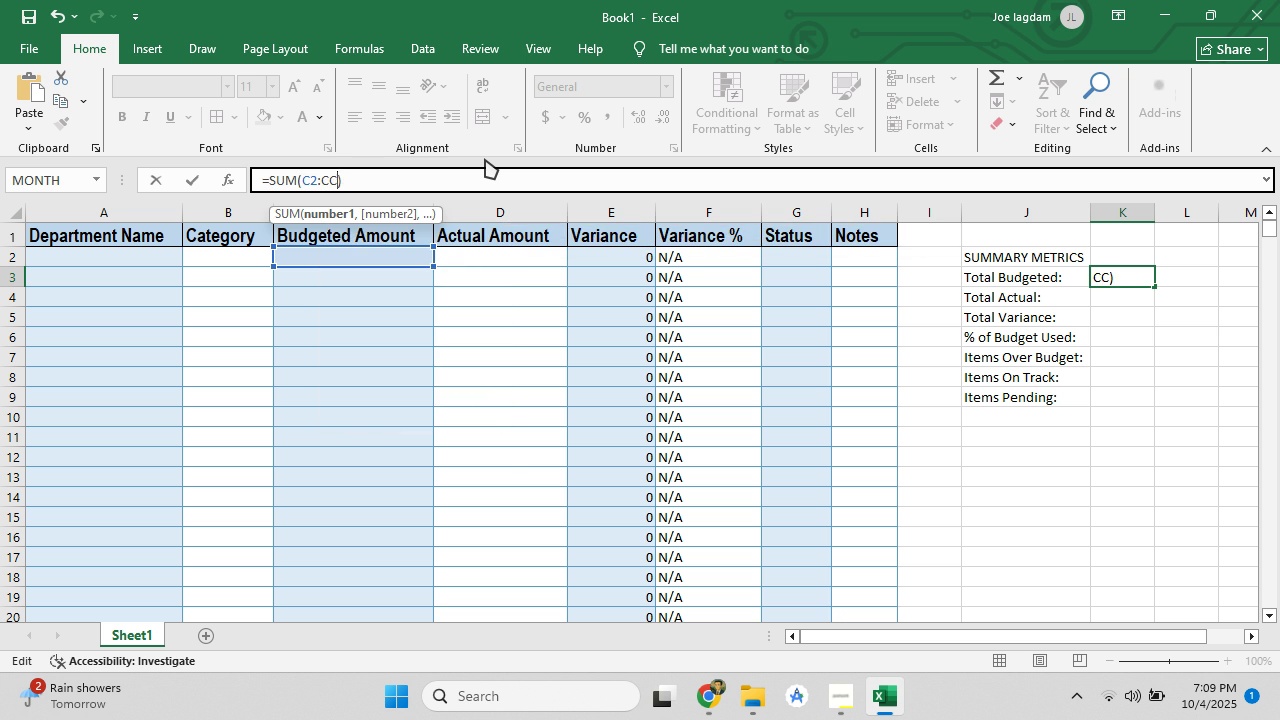 
key(Backspace)
 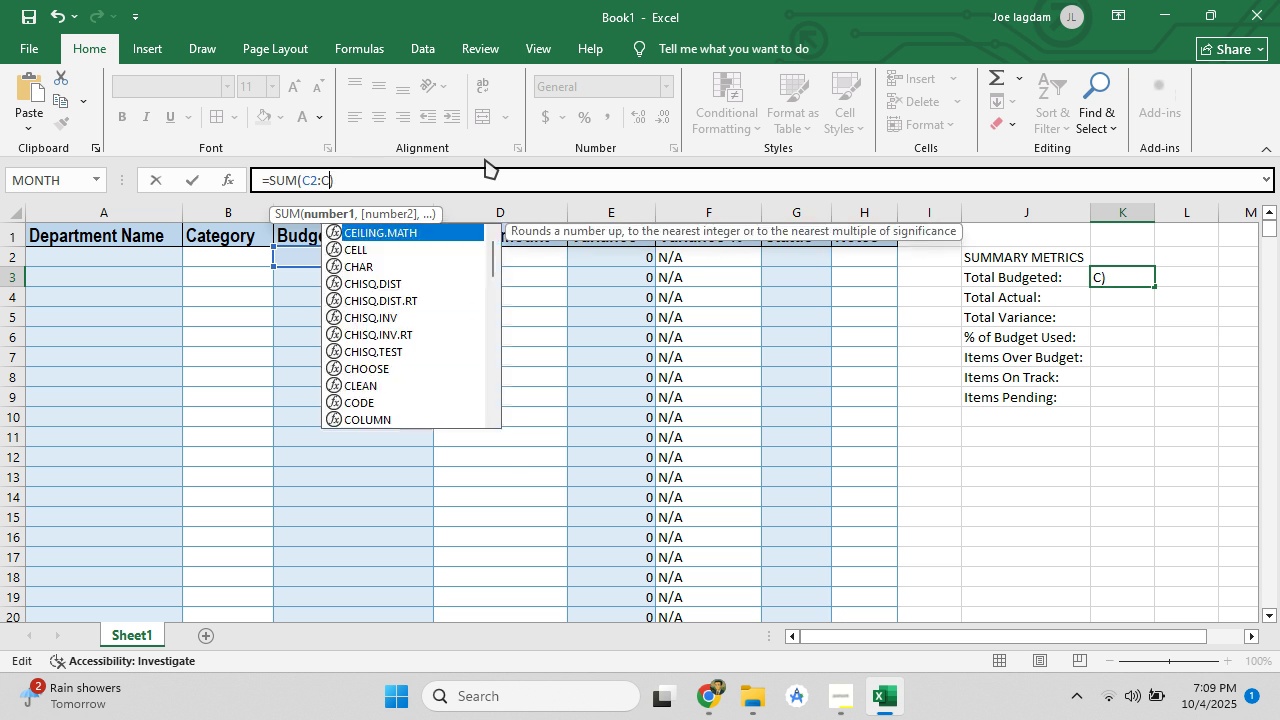 
key(Backspace)
 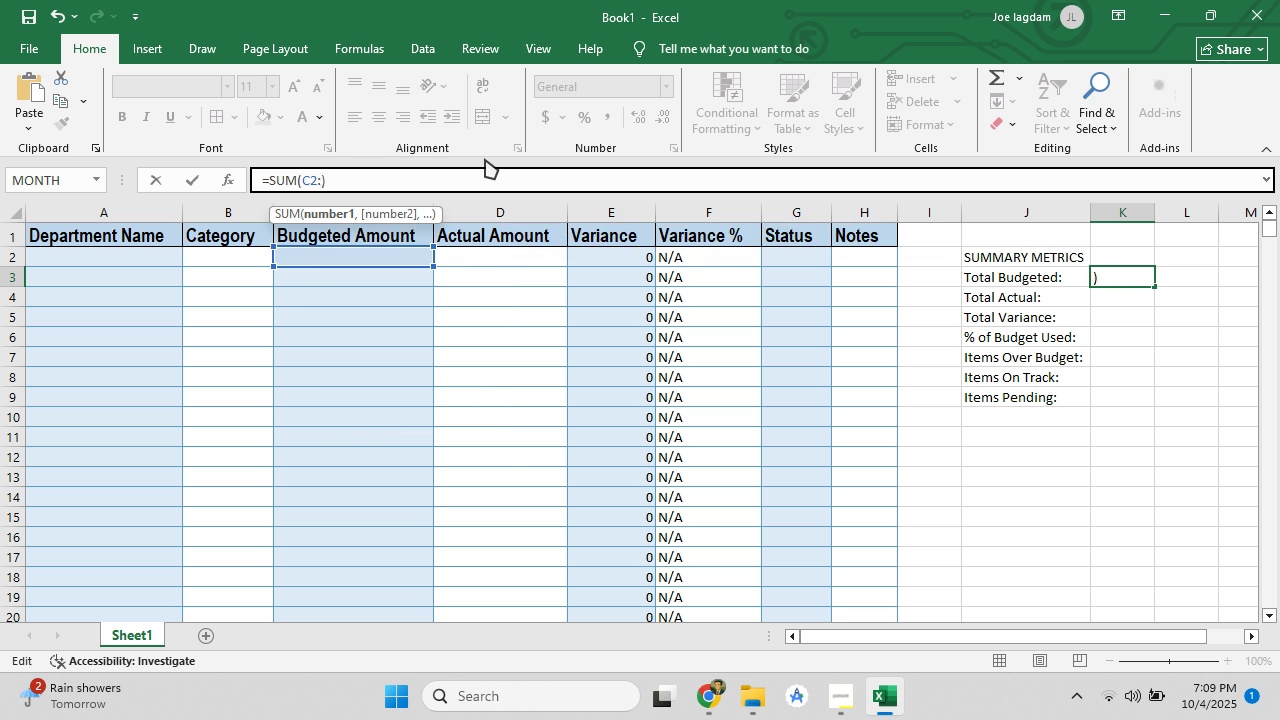 
key(Backspace)
 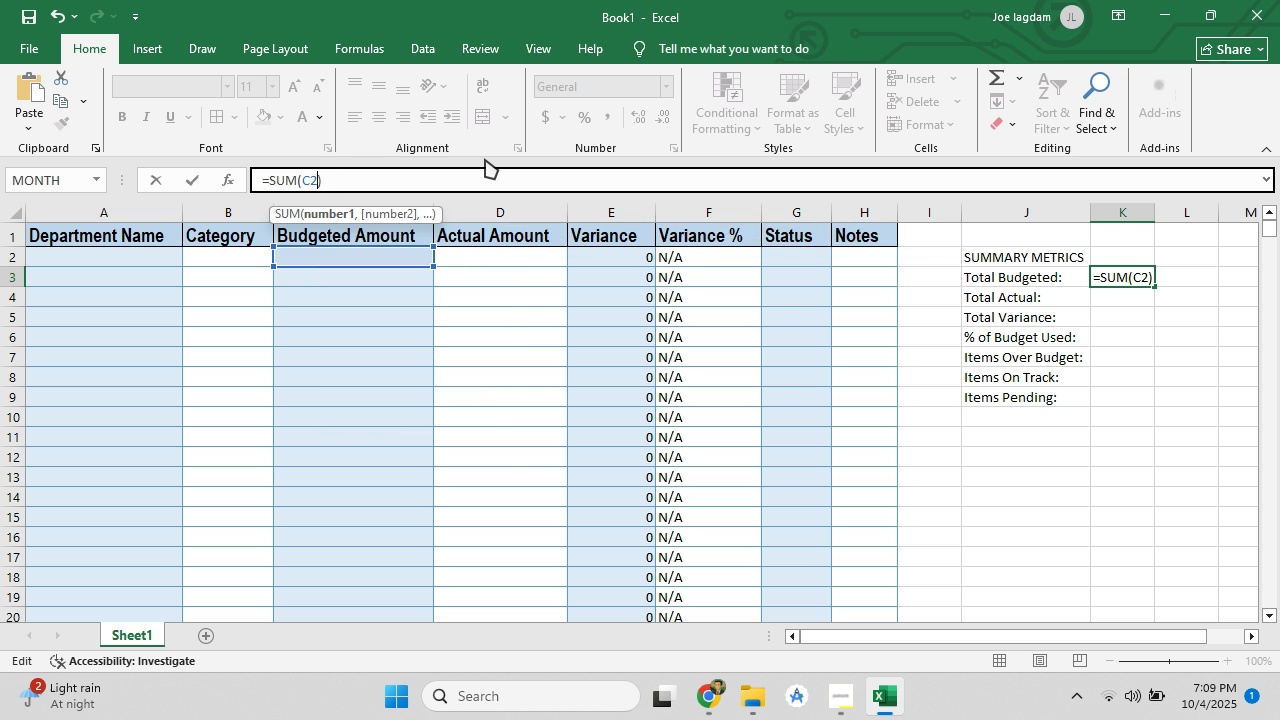 
key(Control+Z)
 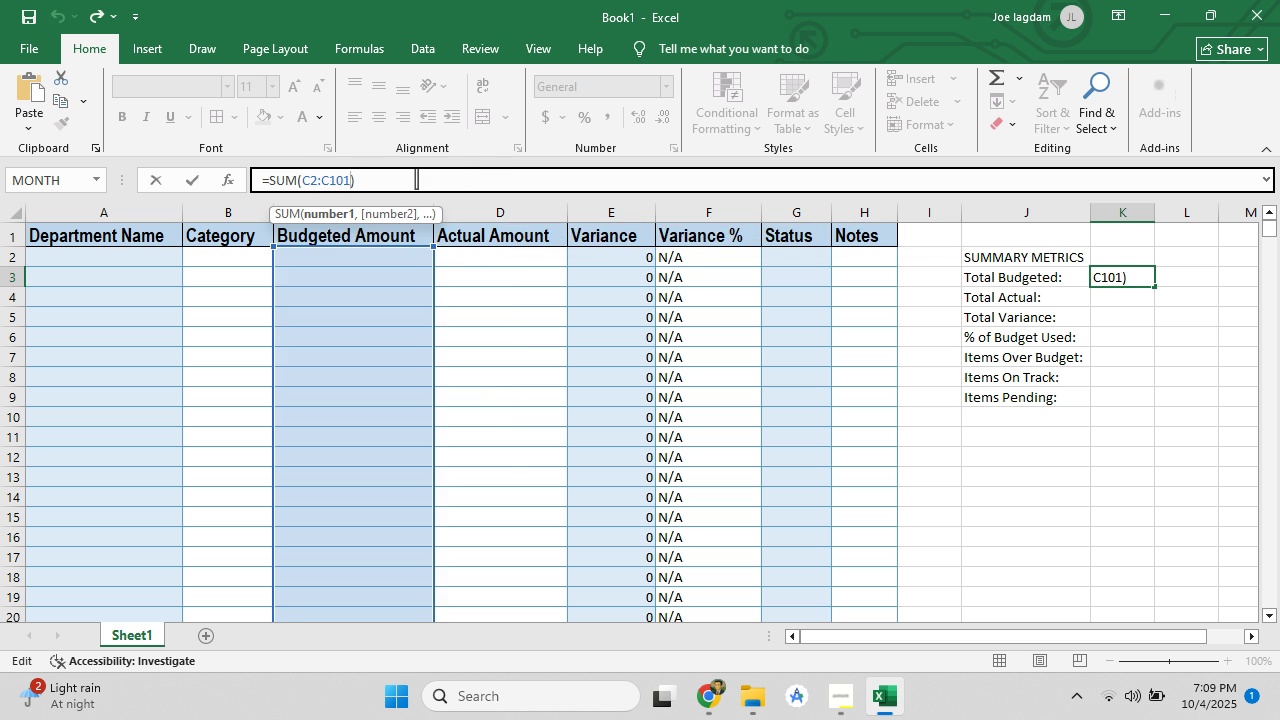 
key(Backspace)
 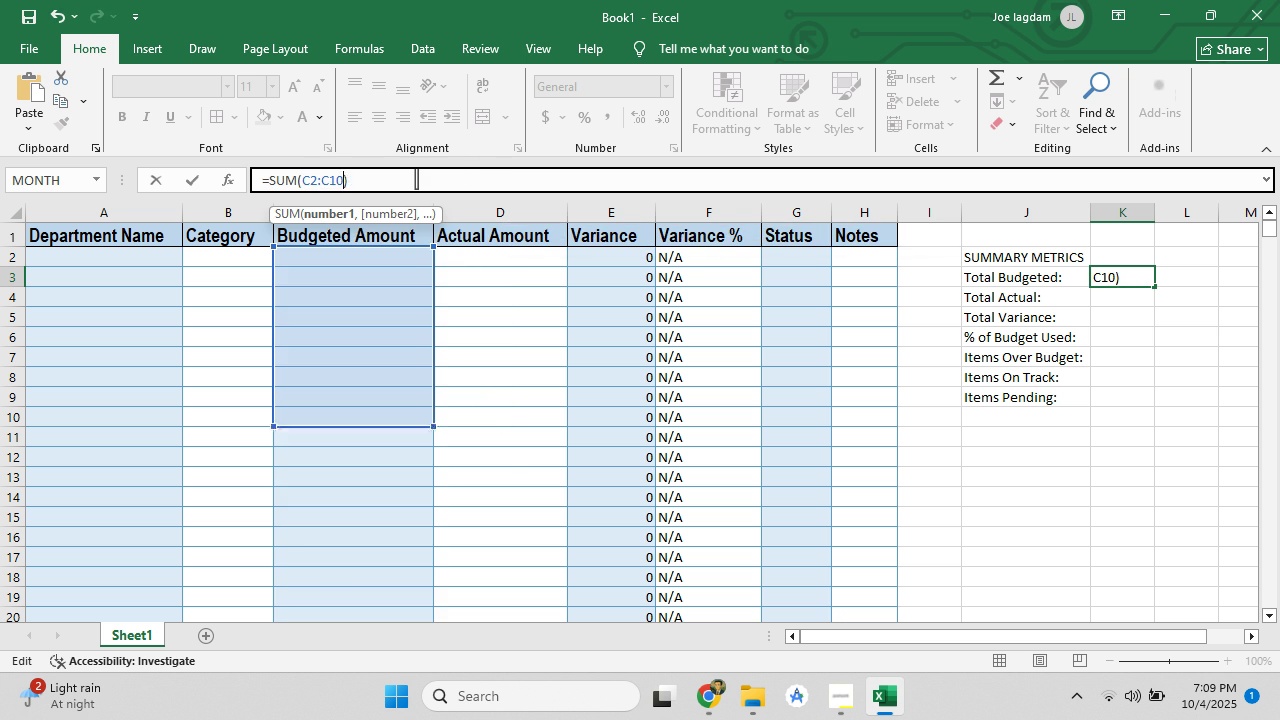 
key(Backspace)
 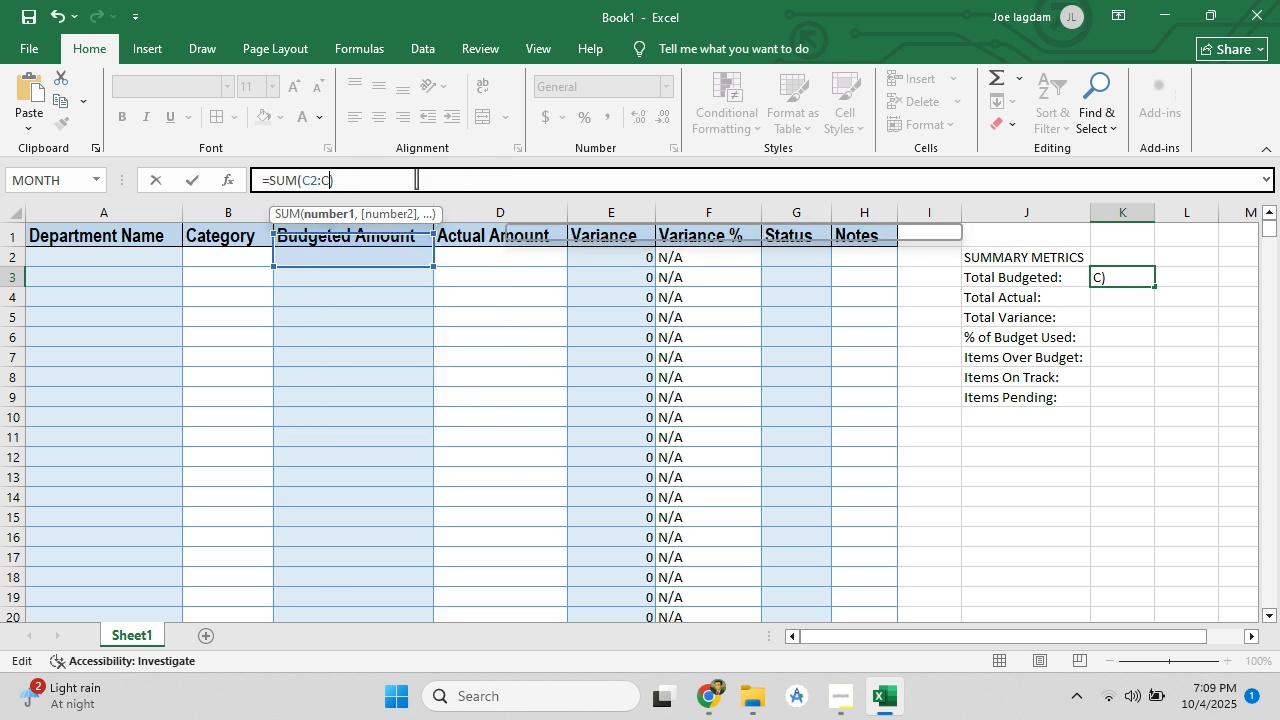 
key(Backspace)
 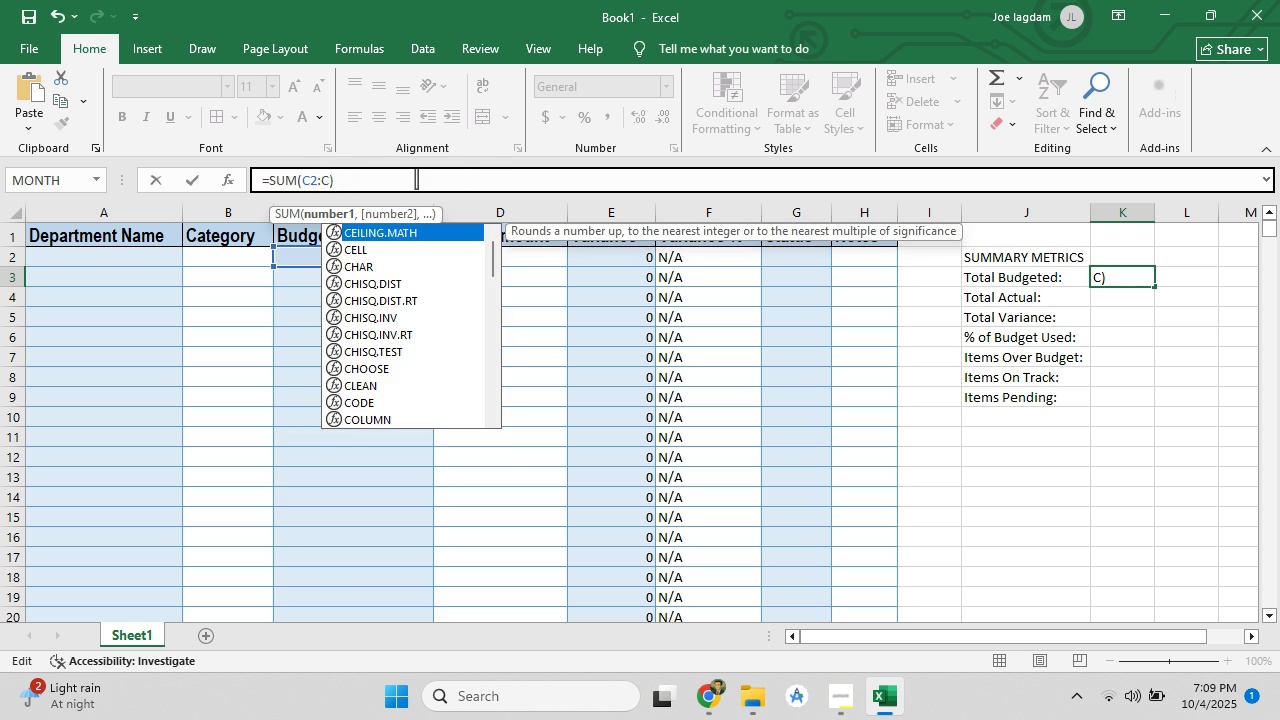 
key(X)
 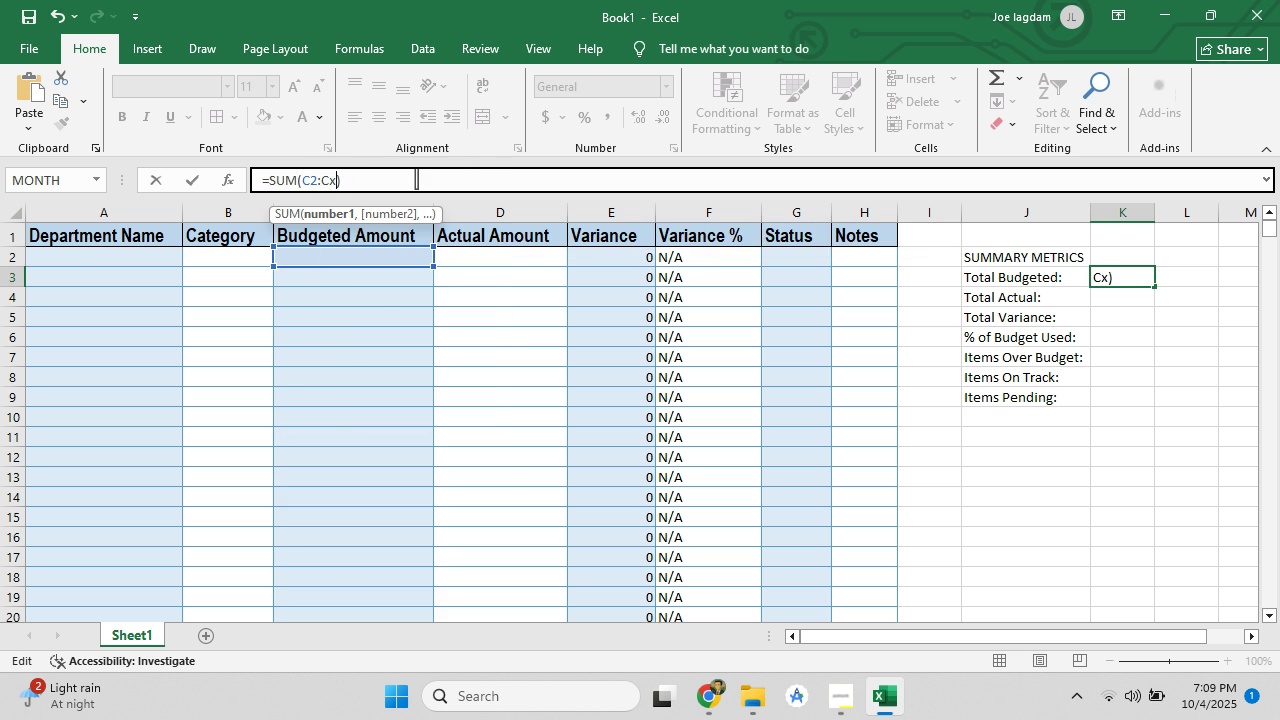 
key(Backspace)
 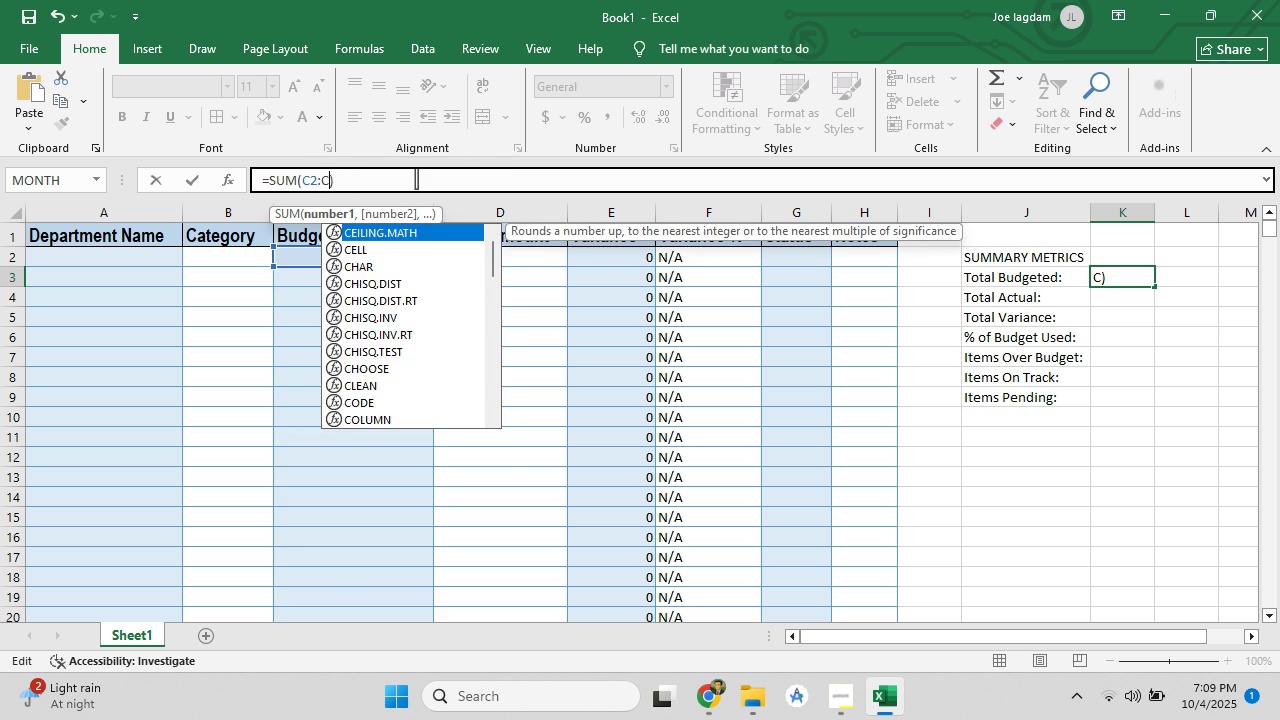 
key(Shift+C)
 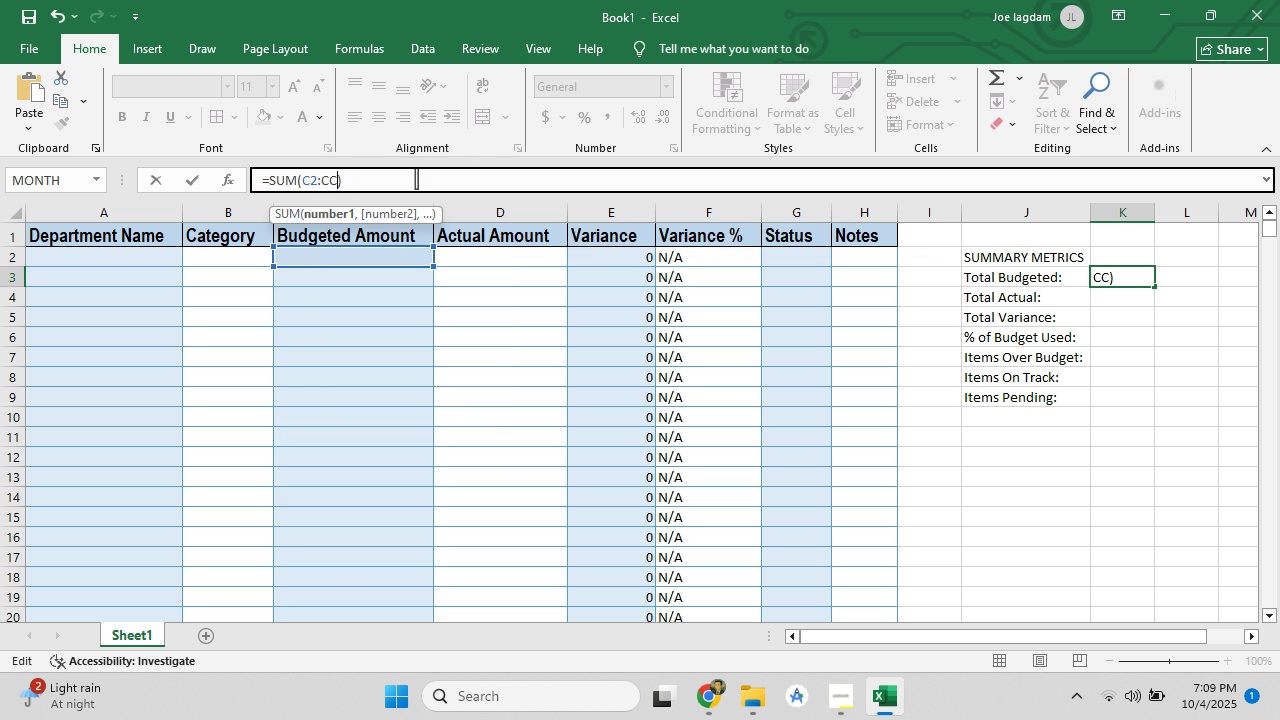 
wait(5.71)
 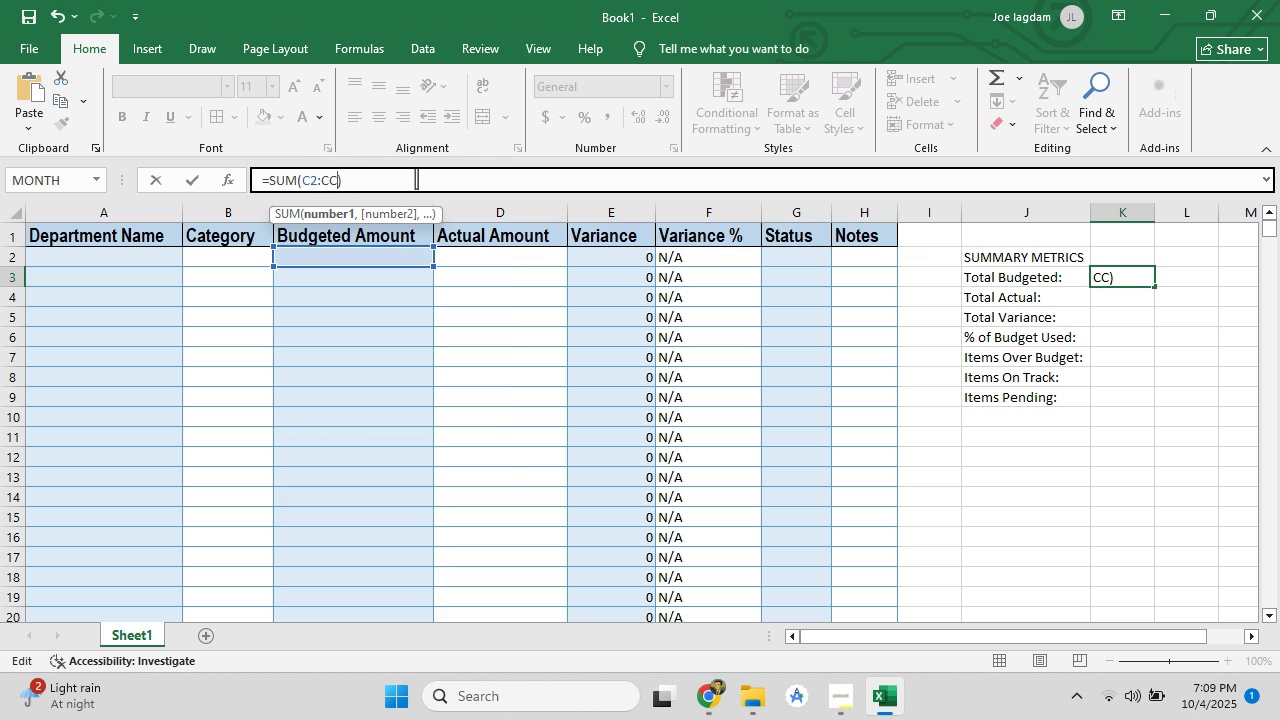 
key(Backspace)
 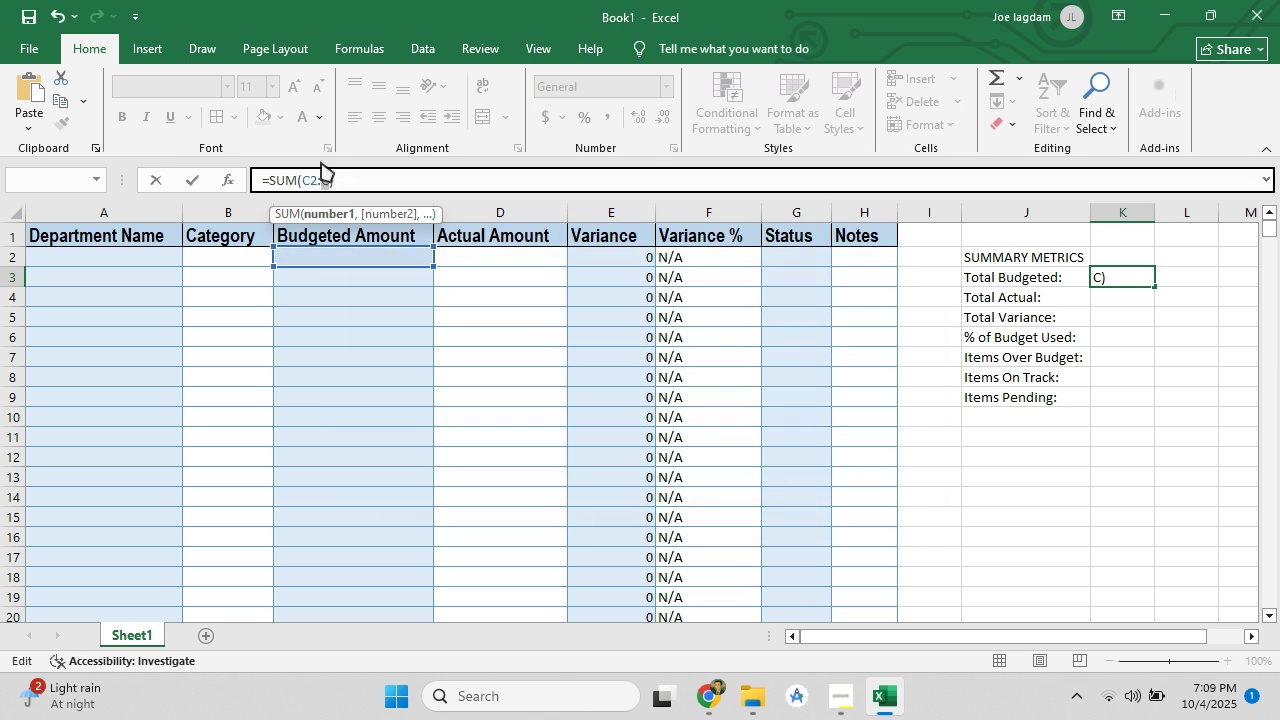 
wait(6.62)
 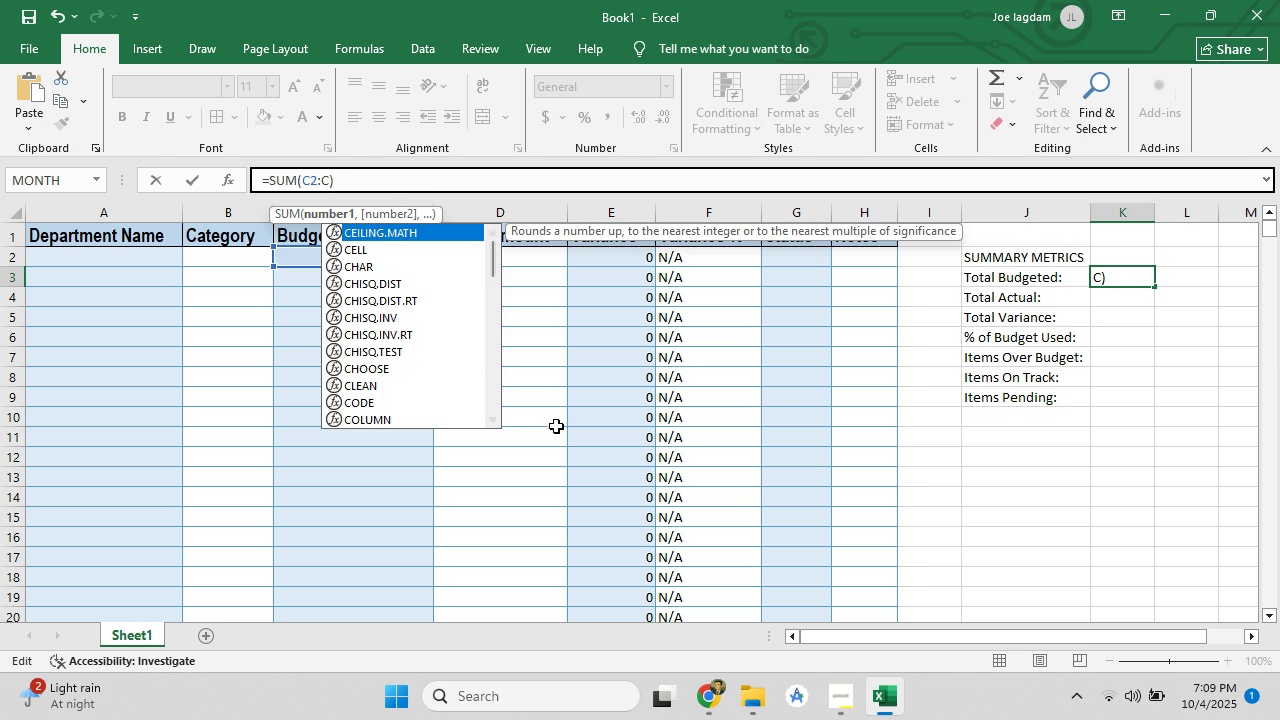 
key(Backspace)
 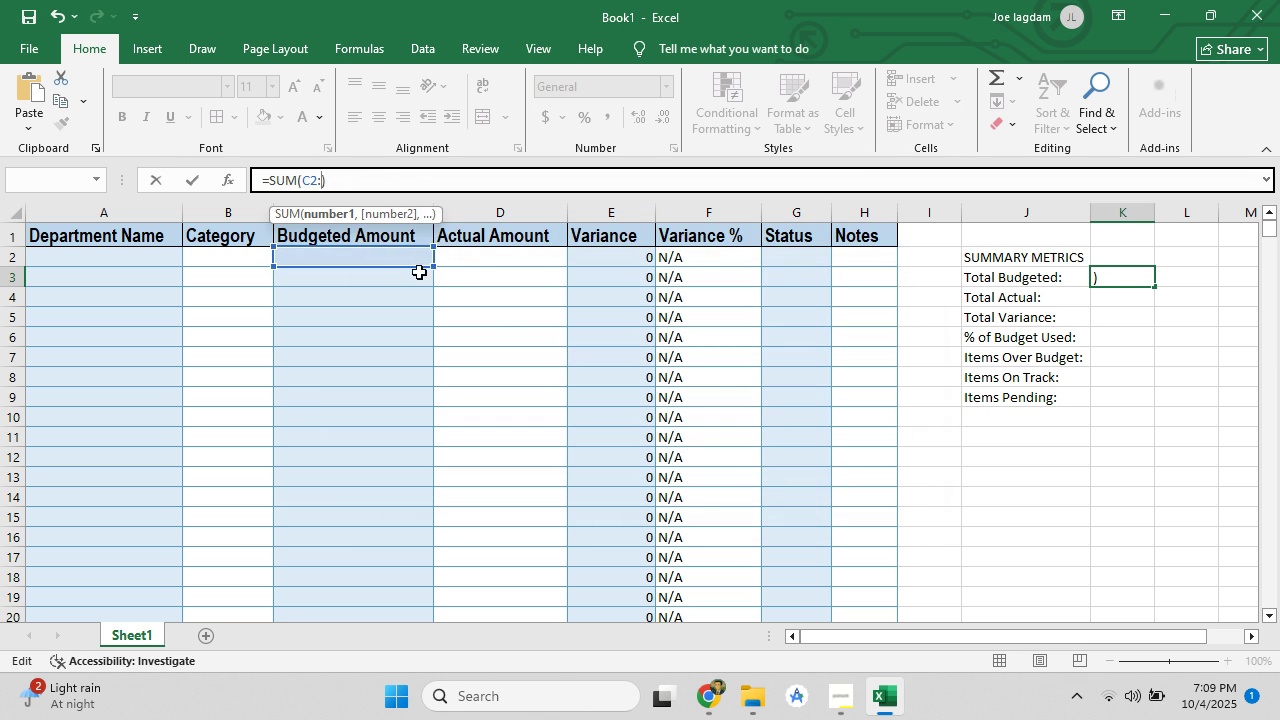 
wait(7.64)
 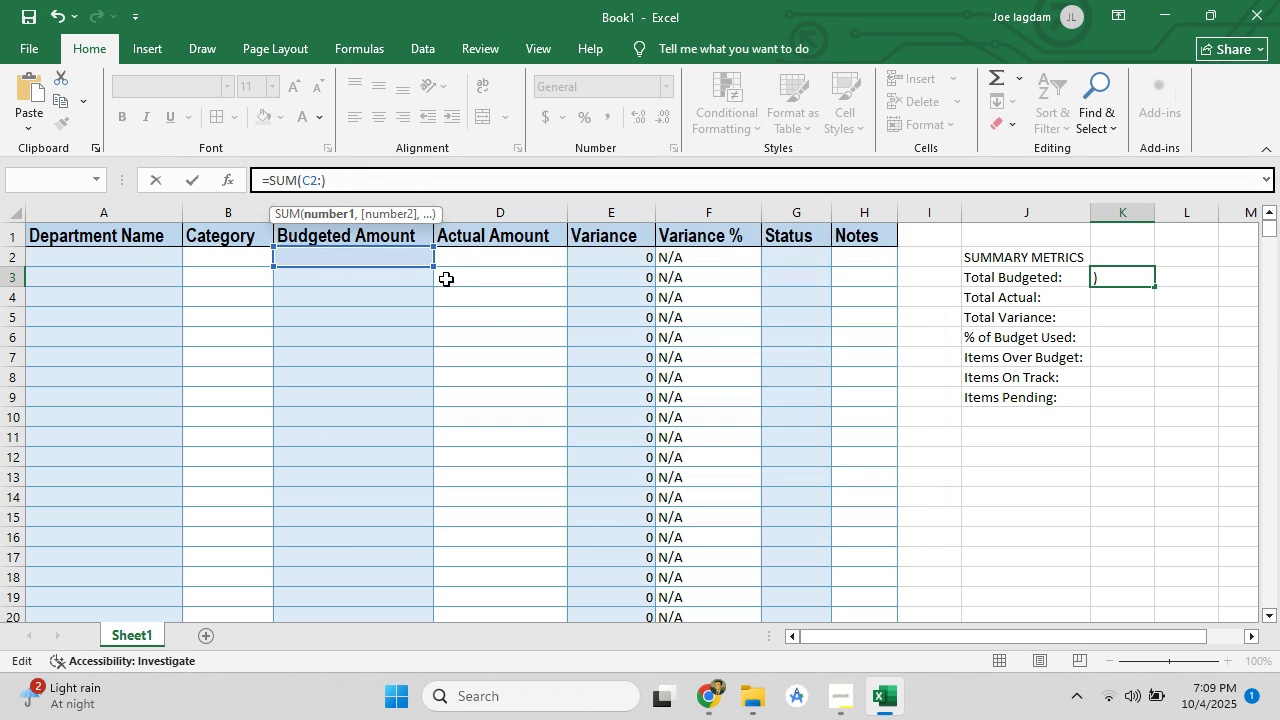 
double_click([435, 268])
 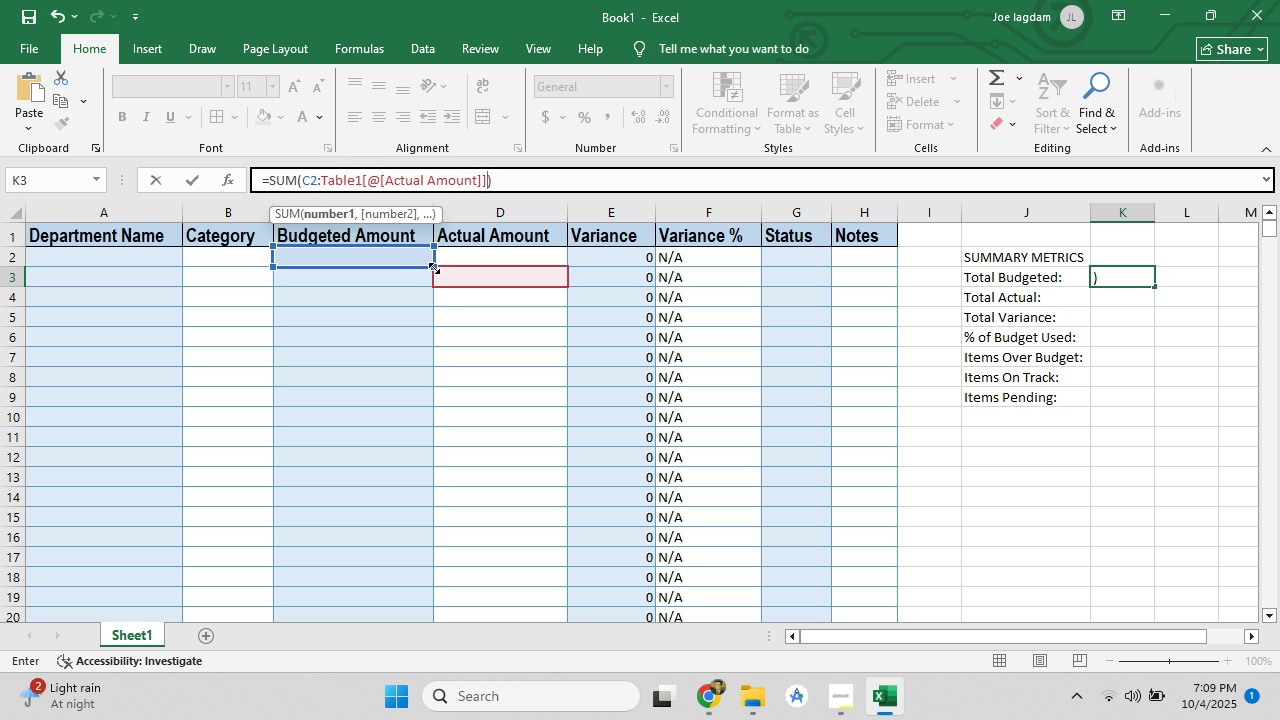 
key(Control+Z)
 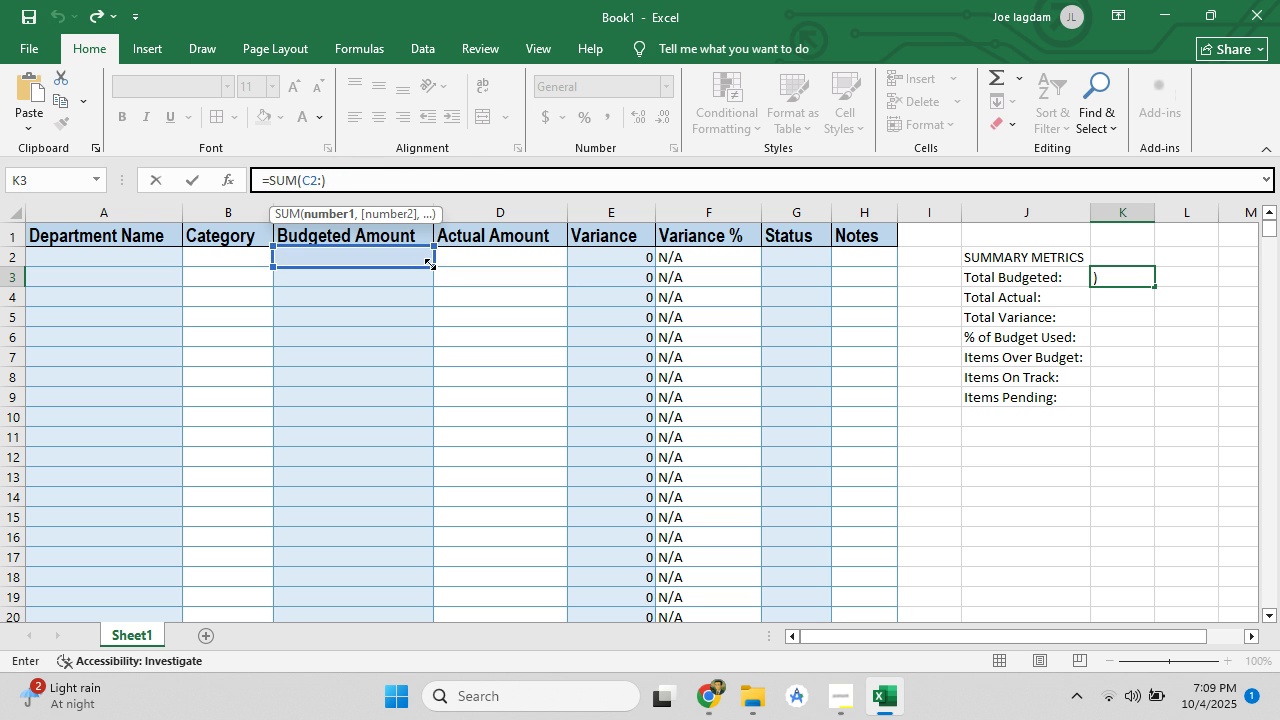 
double_click([430, 264])
 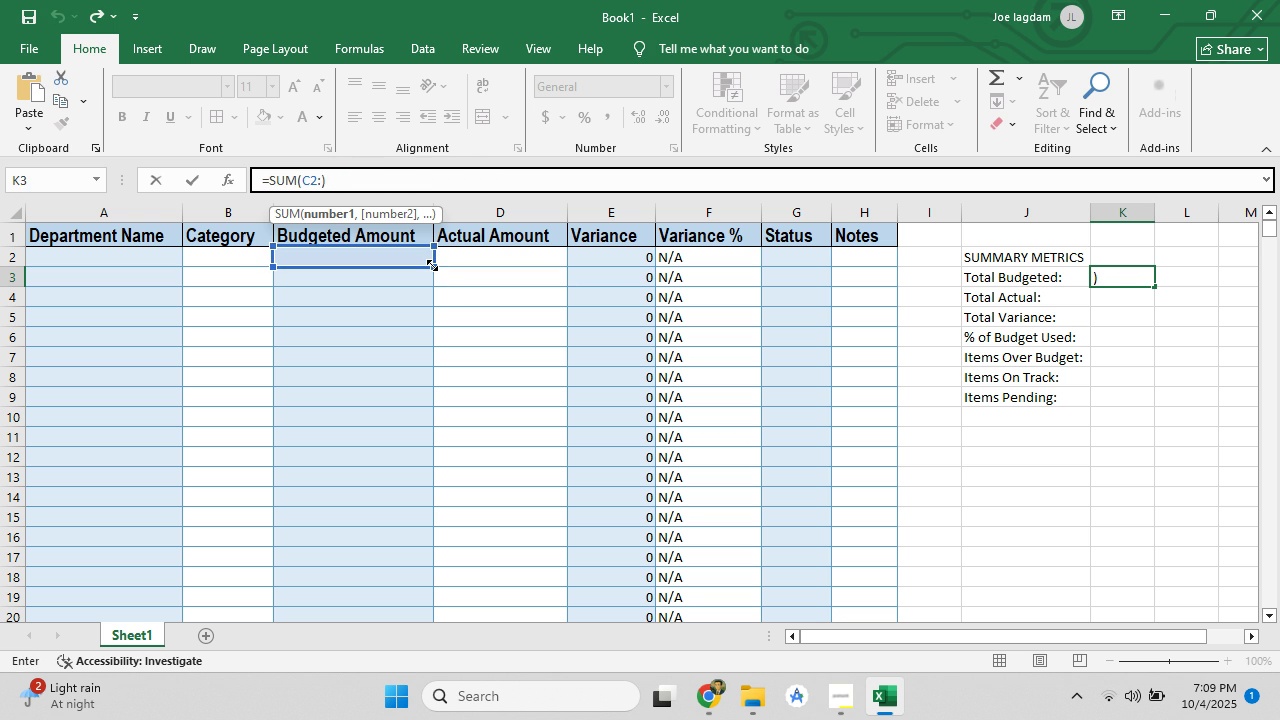 
double_click([432, 265])
 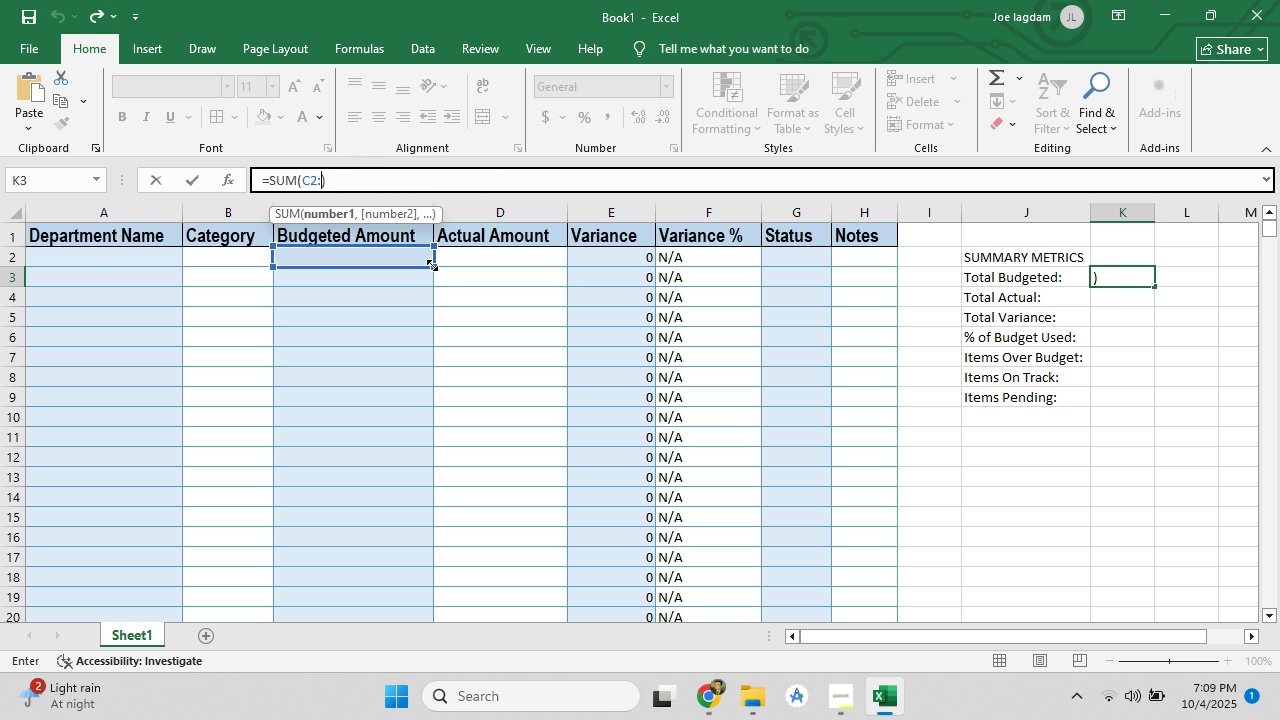 
left_click_drag(start_coordinate=[432, 265], to_coordinate=[432, 282])
 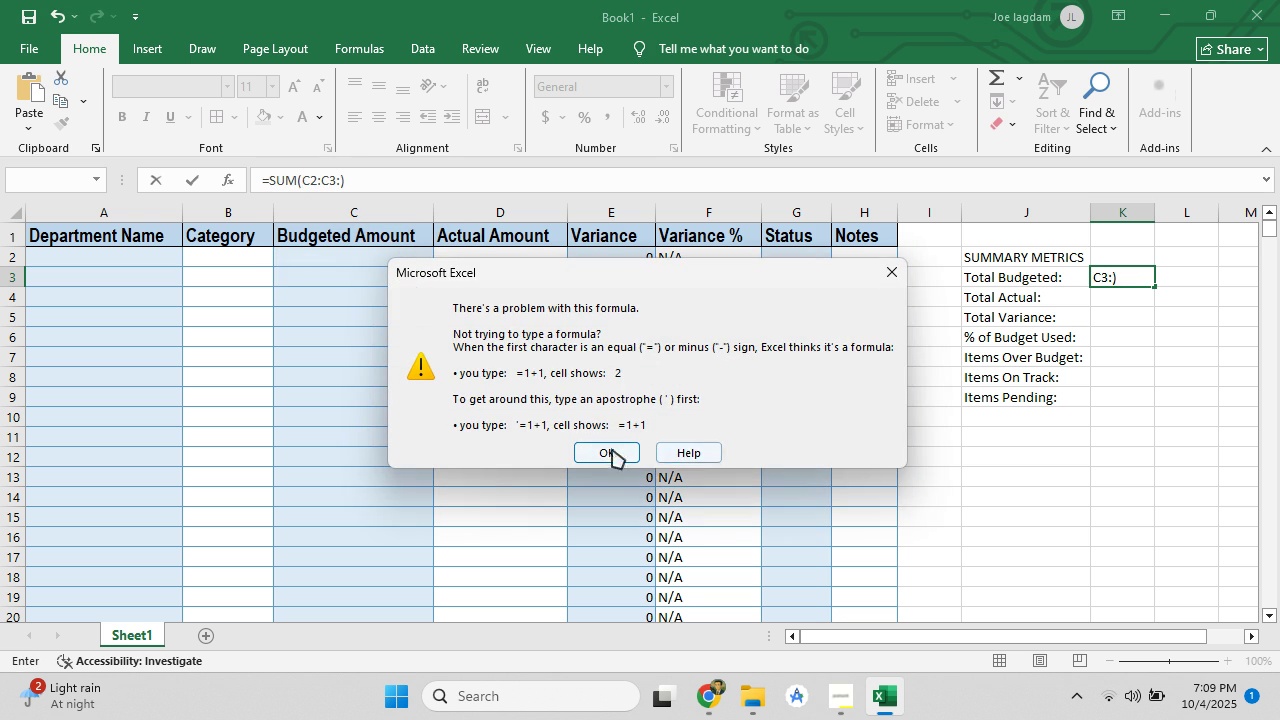 
left_click([886, 274])
 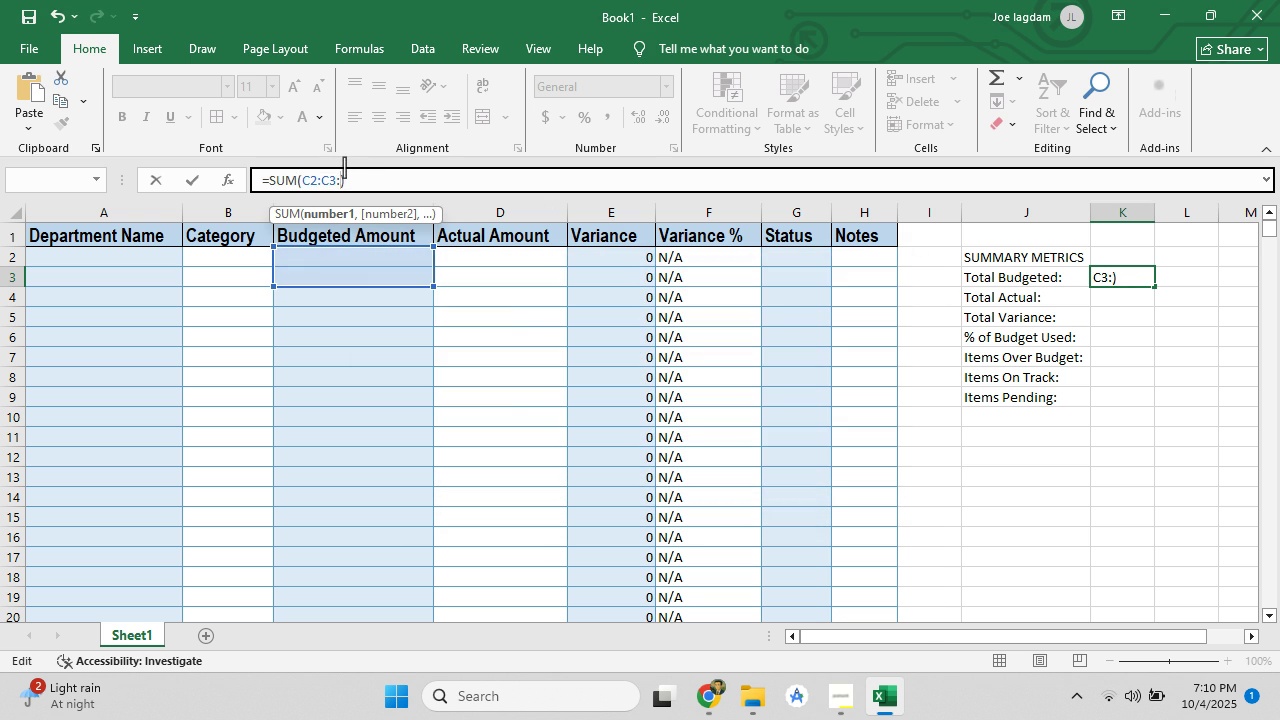 
key(Backspace)
 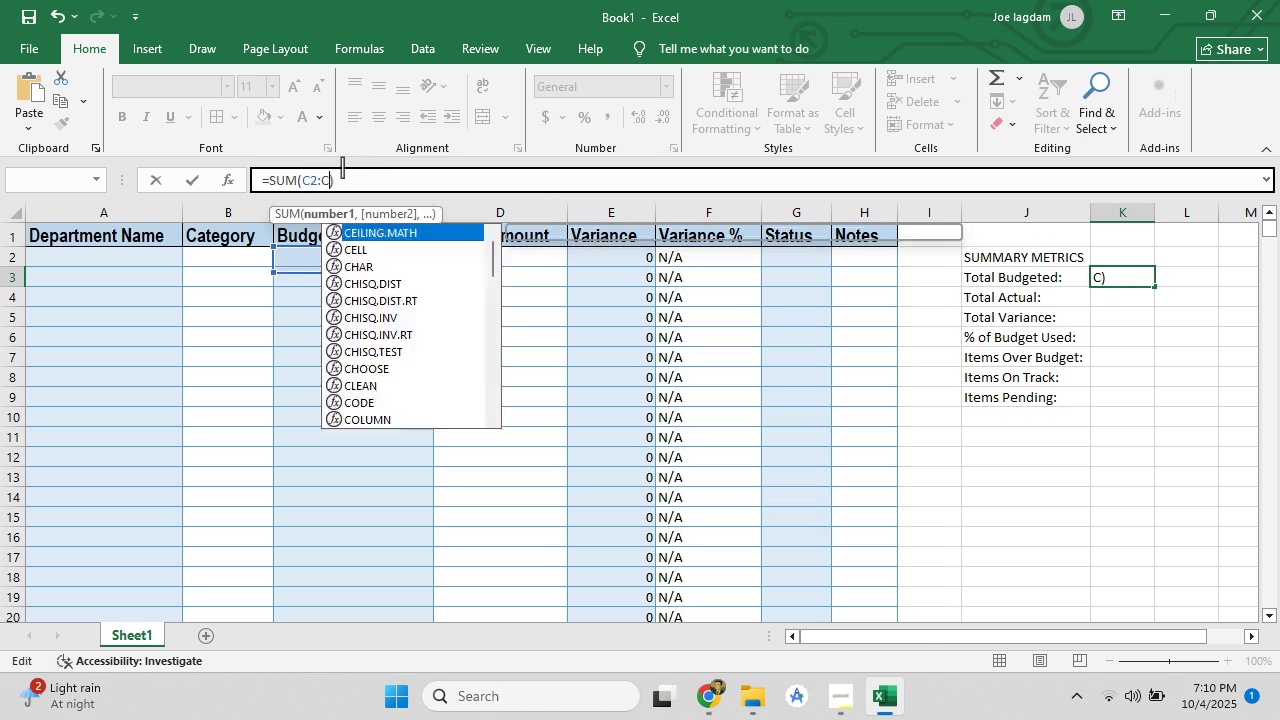 
key(Backspace)
 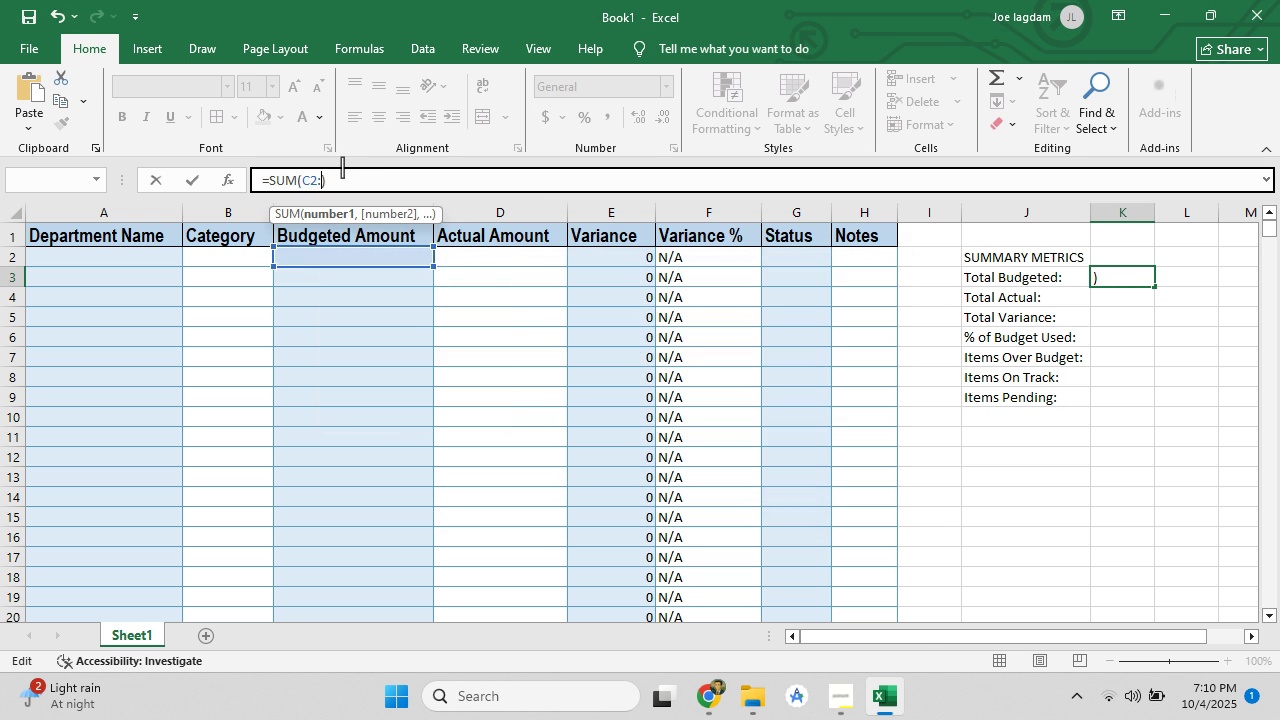 
key(Backspace)
 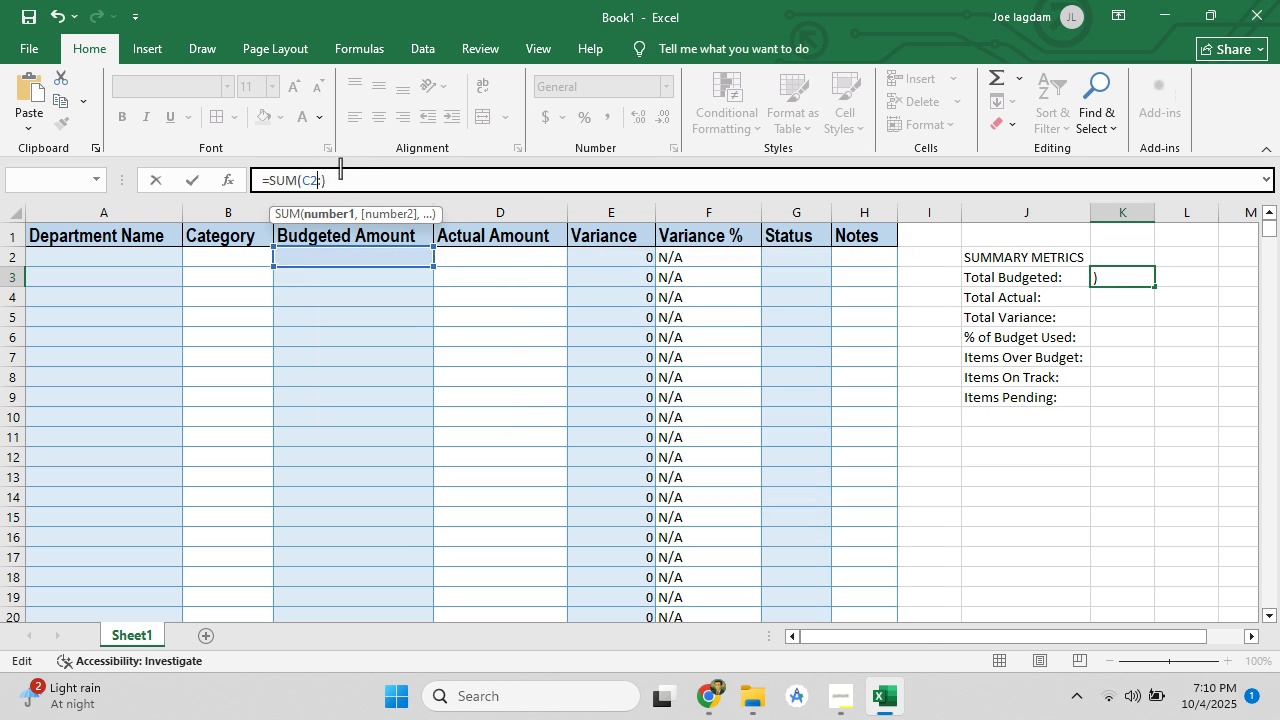 
key(Backspace)
 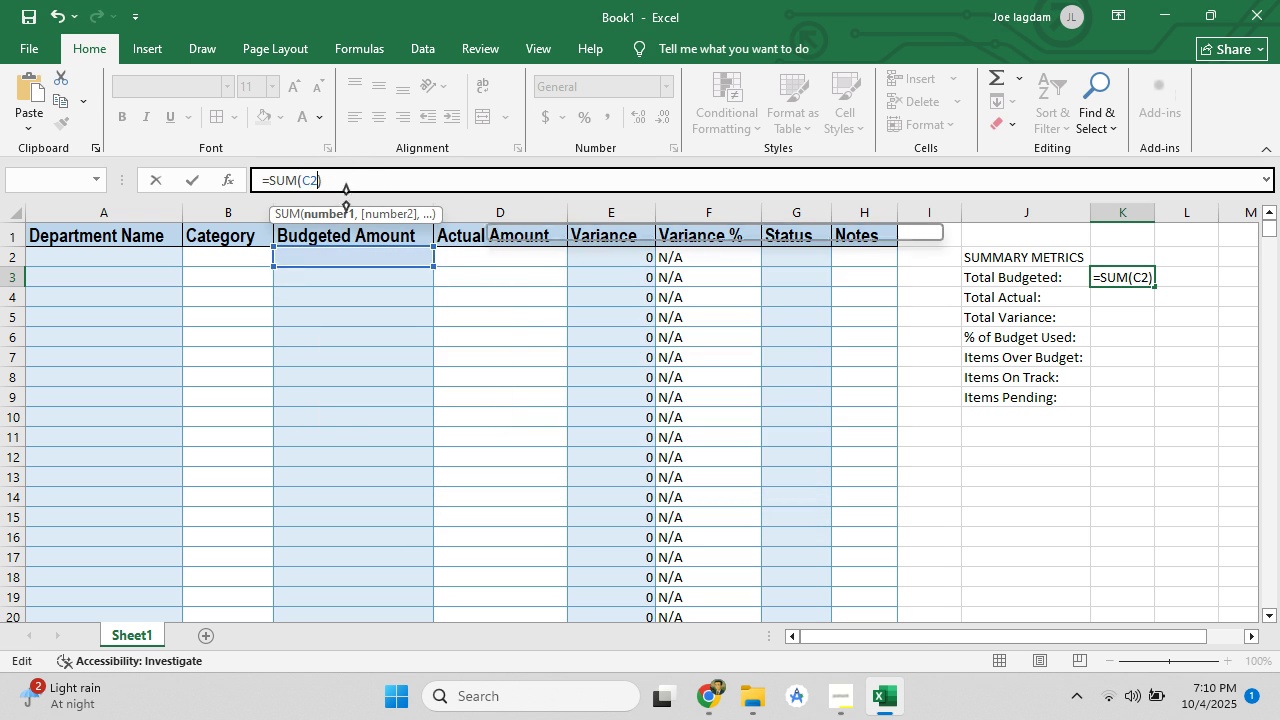 
key(Backspace)
 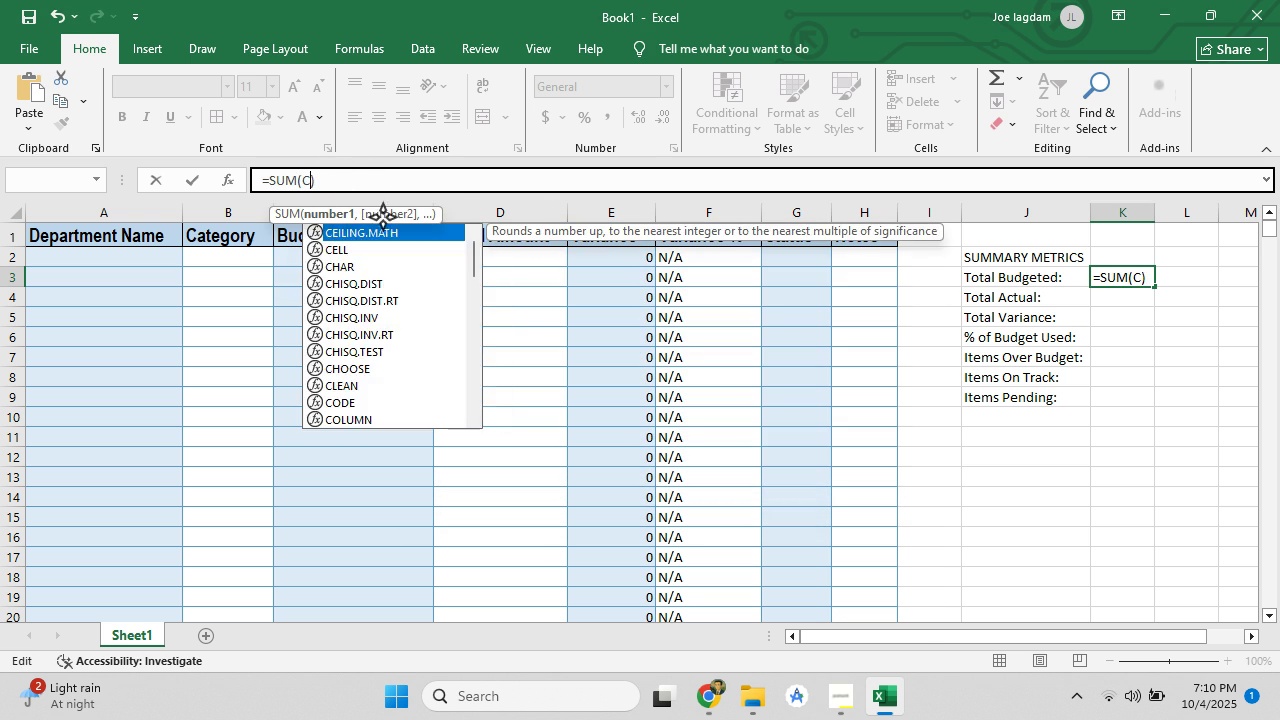 
key(Backspace)
 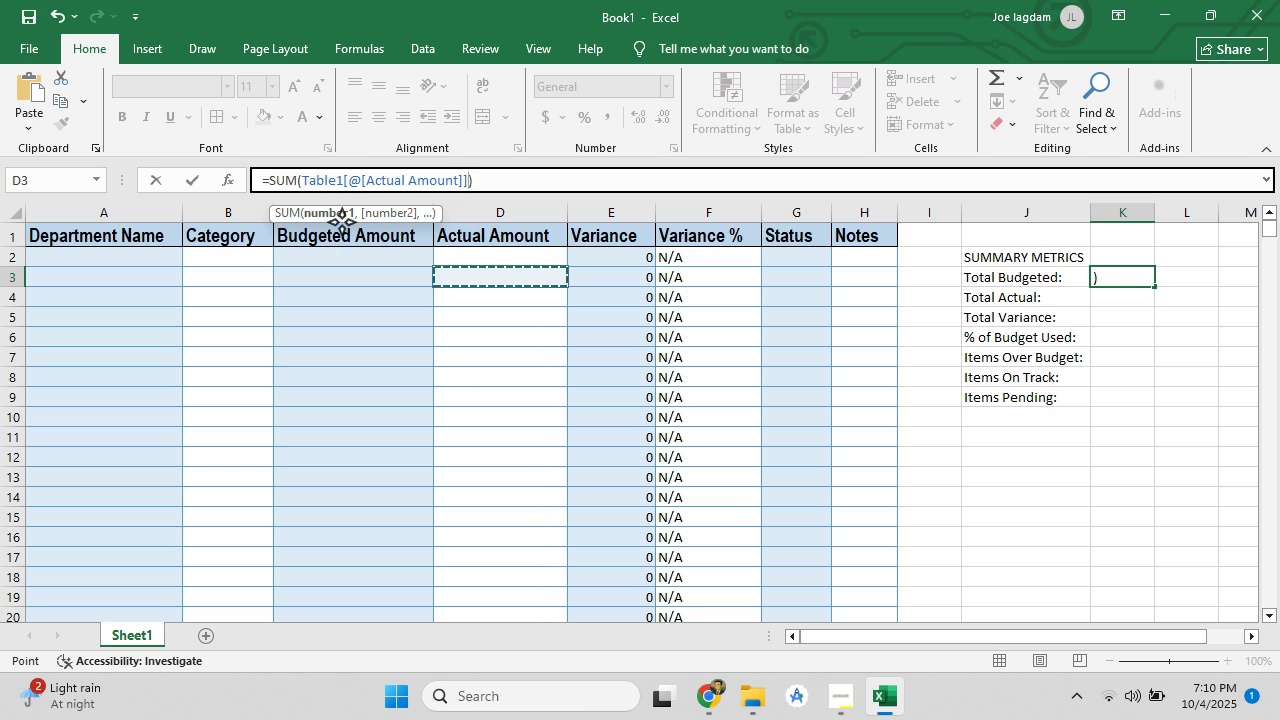 
left_click([341, 238])
 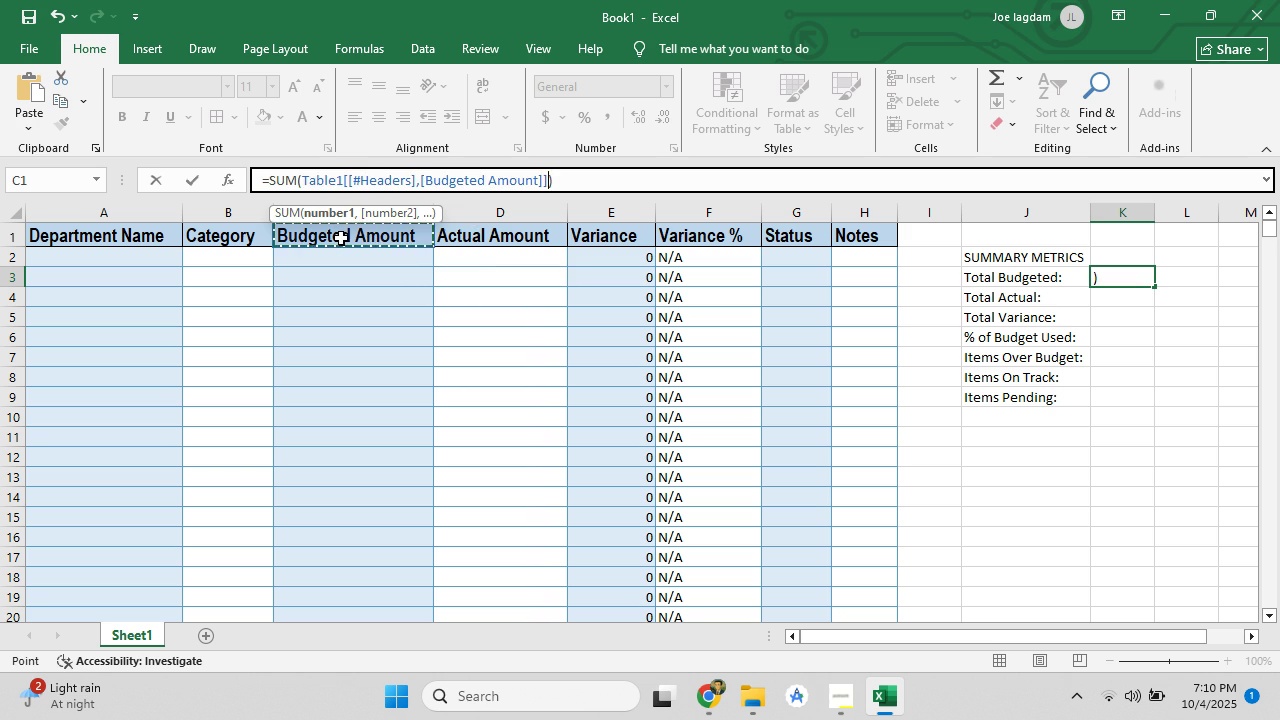 
key(Backspace)
 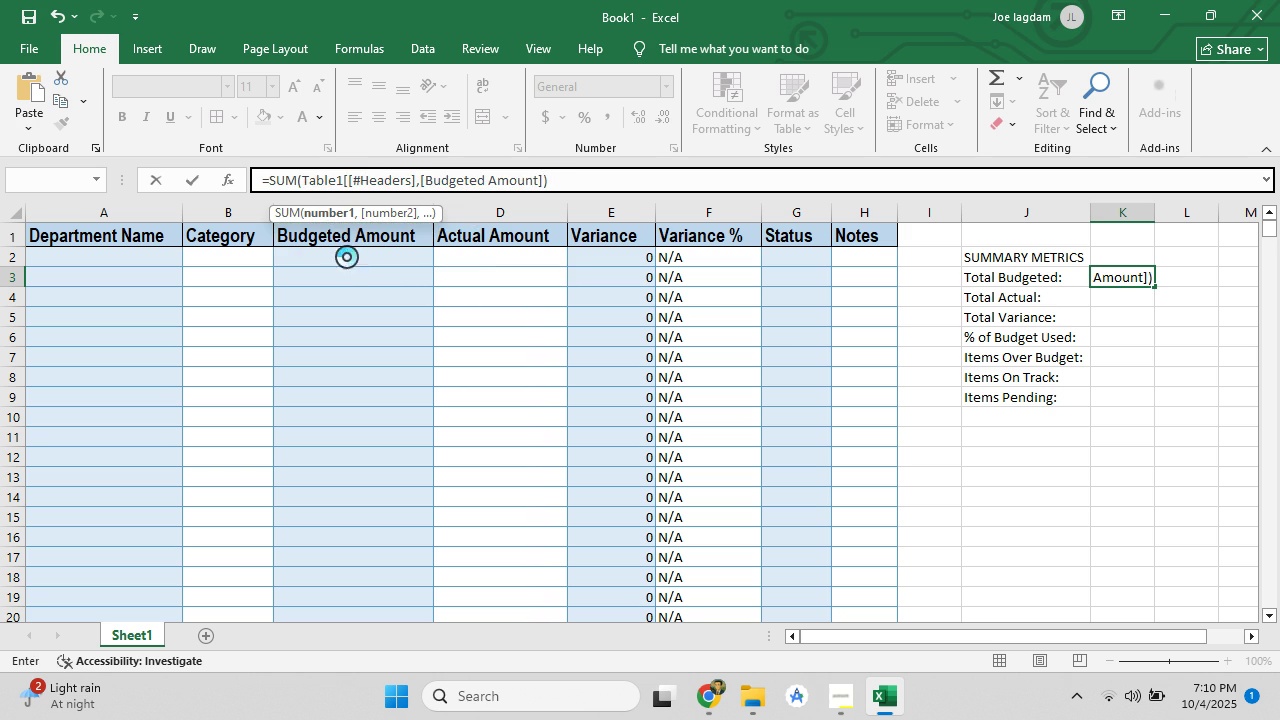 
left_click([346, 256])
 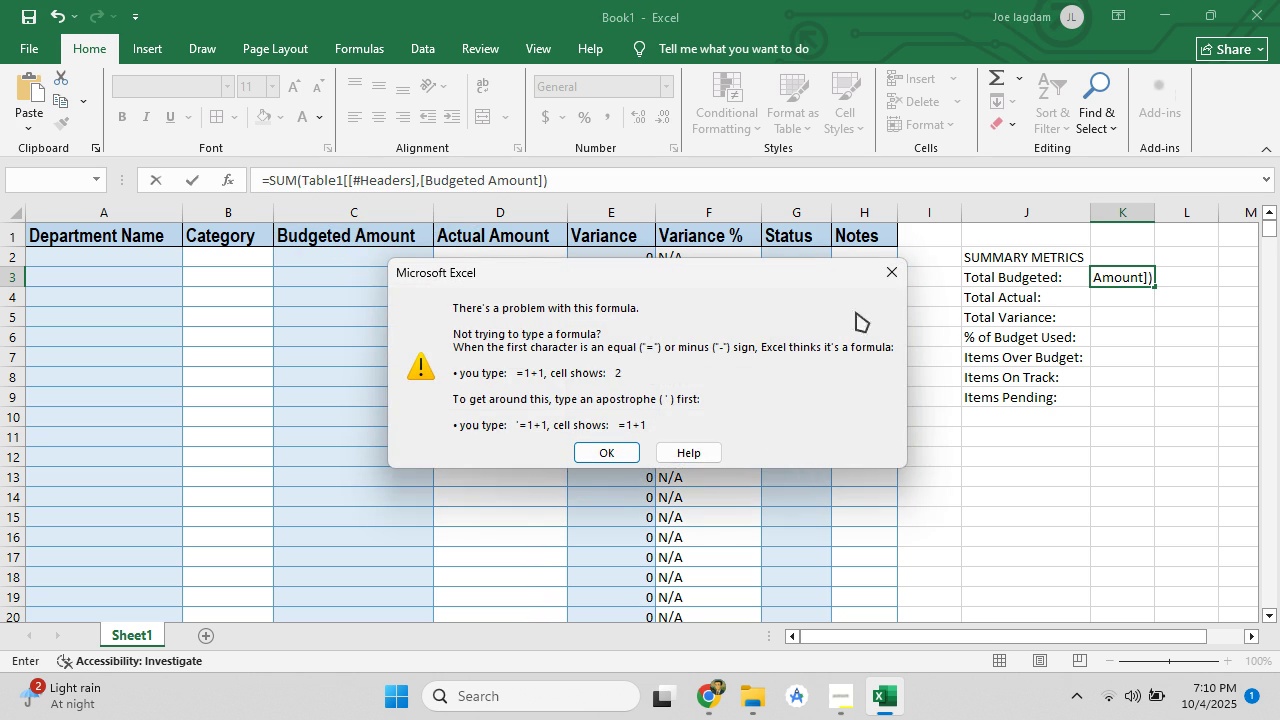 
left_click([889, 276])
 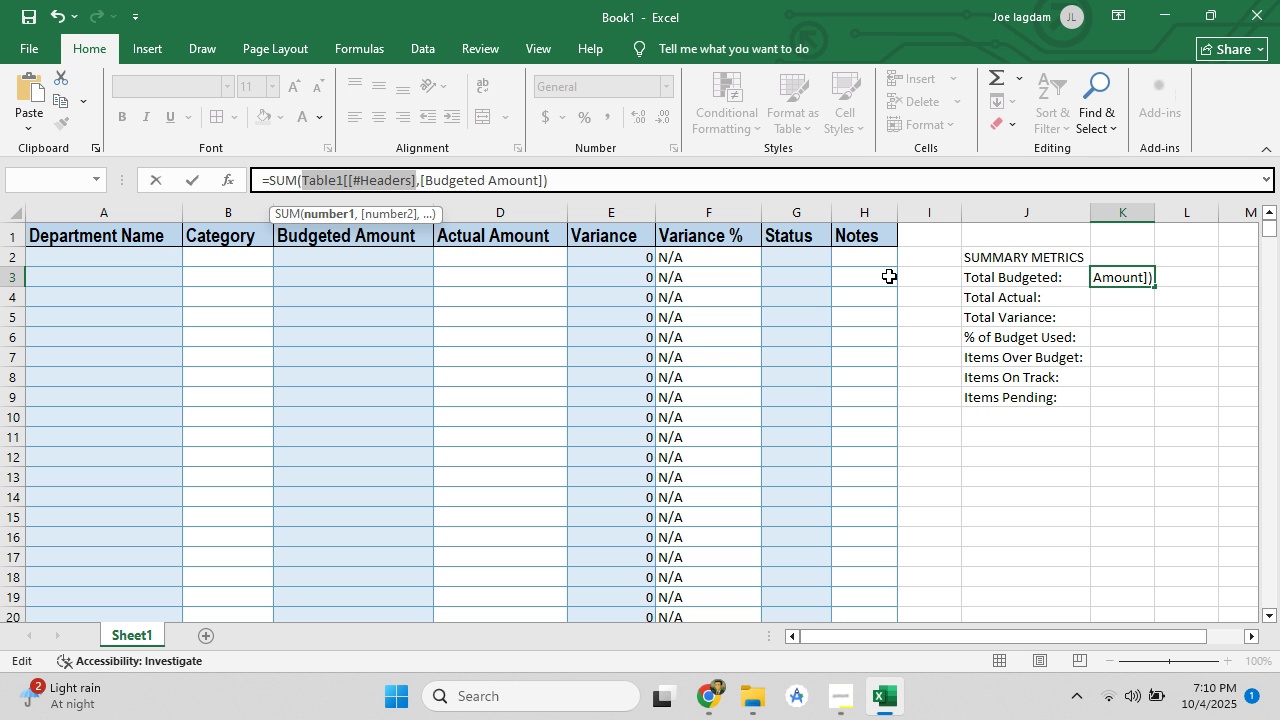 
wait(33.75)
 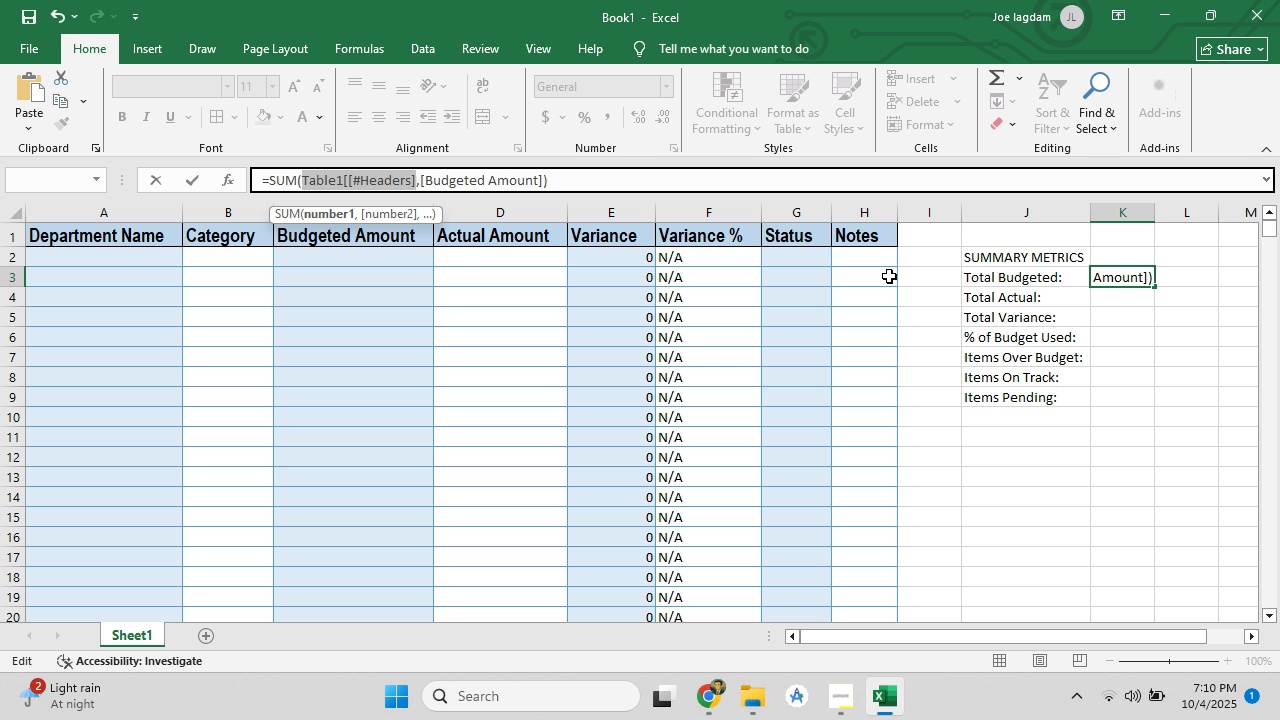 
left_click_drag(start_coordinate=[568, 181], to_coordinate=[309, 181])
 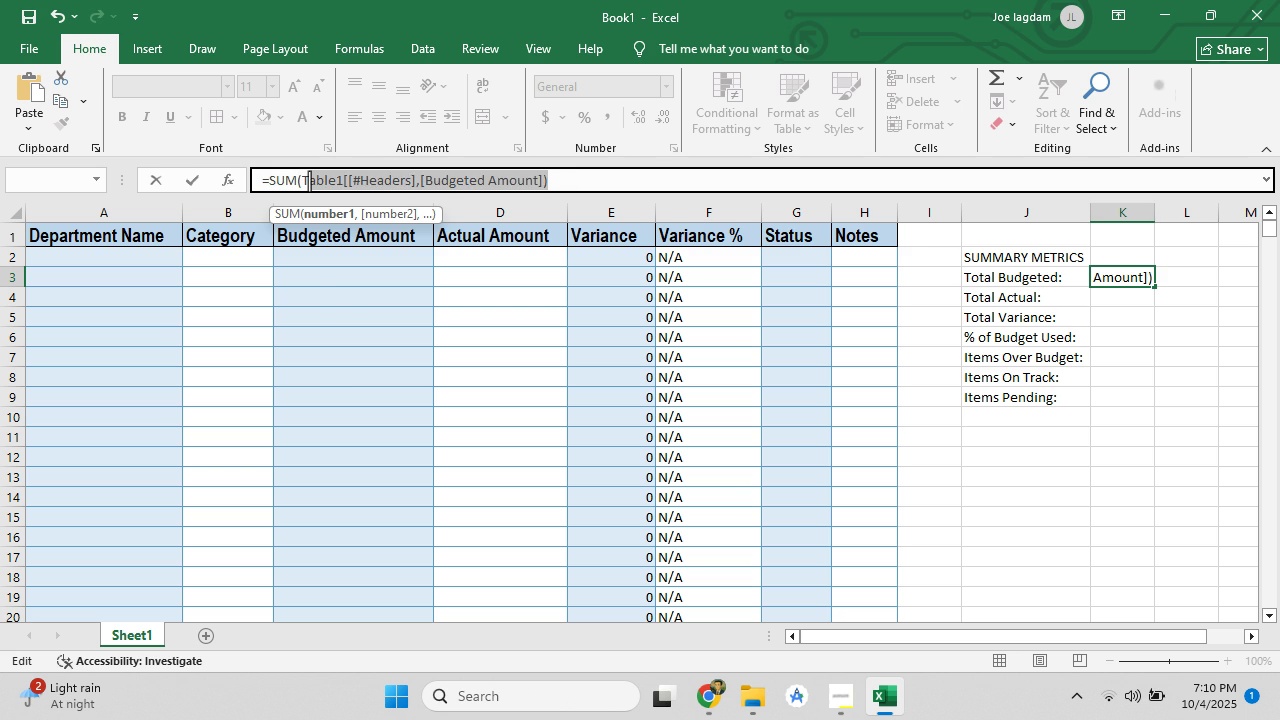 
key(Backspace)
 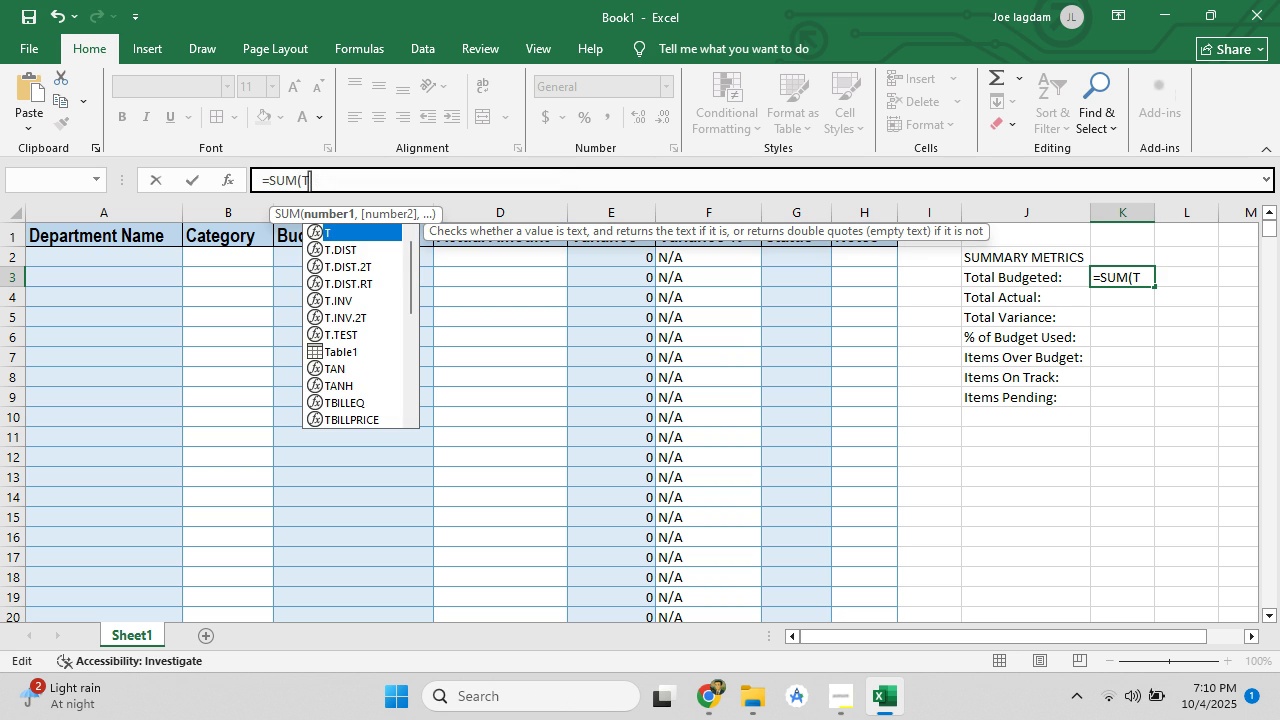 
key(A)
 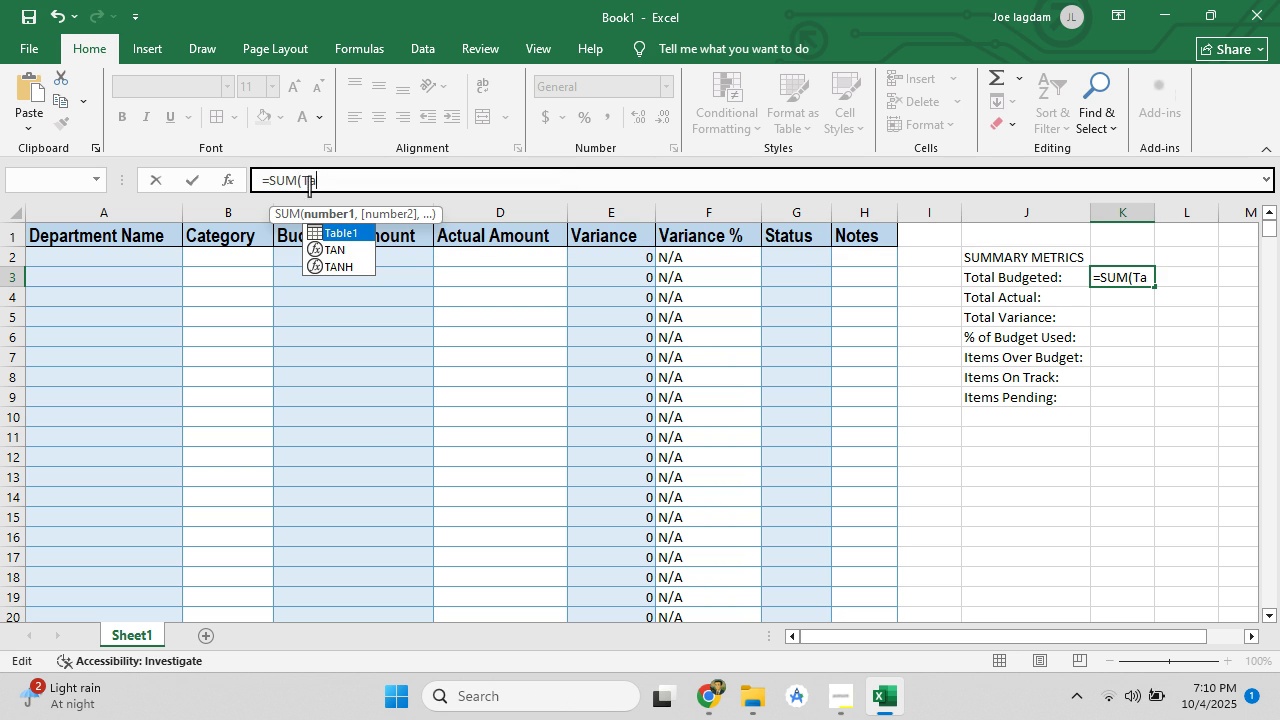 
left_click([335, 234])
 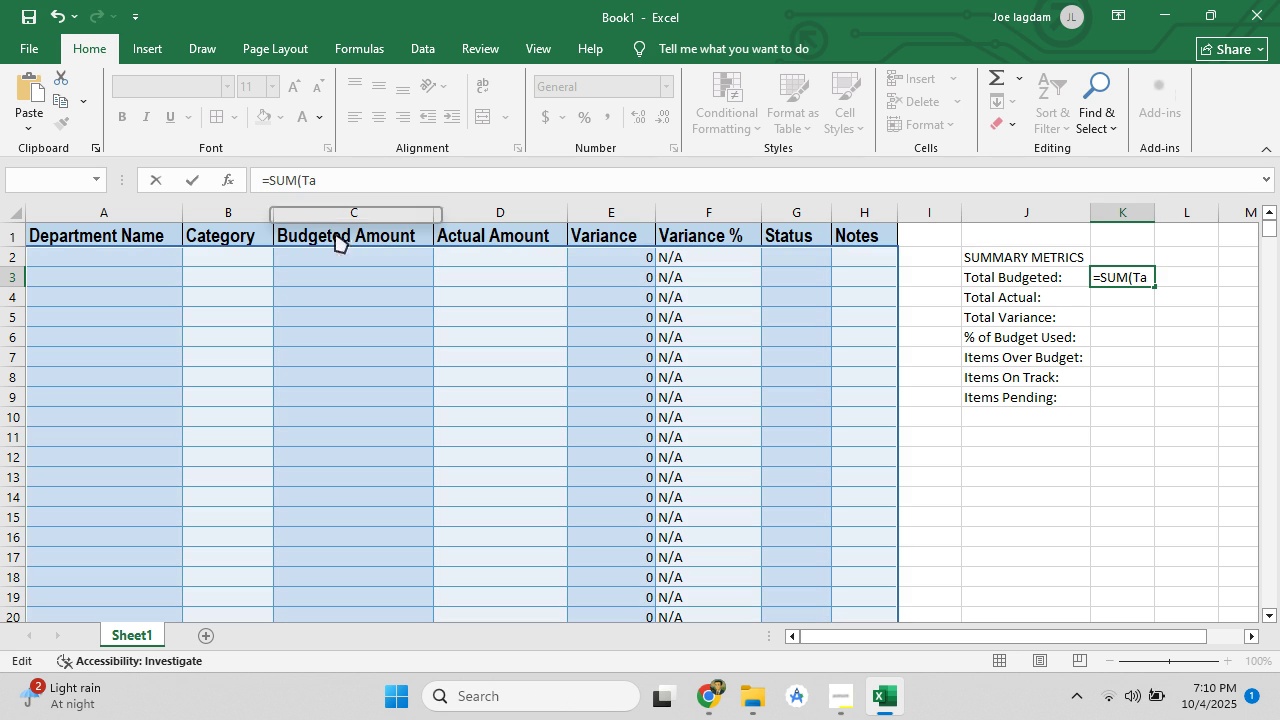 
double_click([335, 233])
 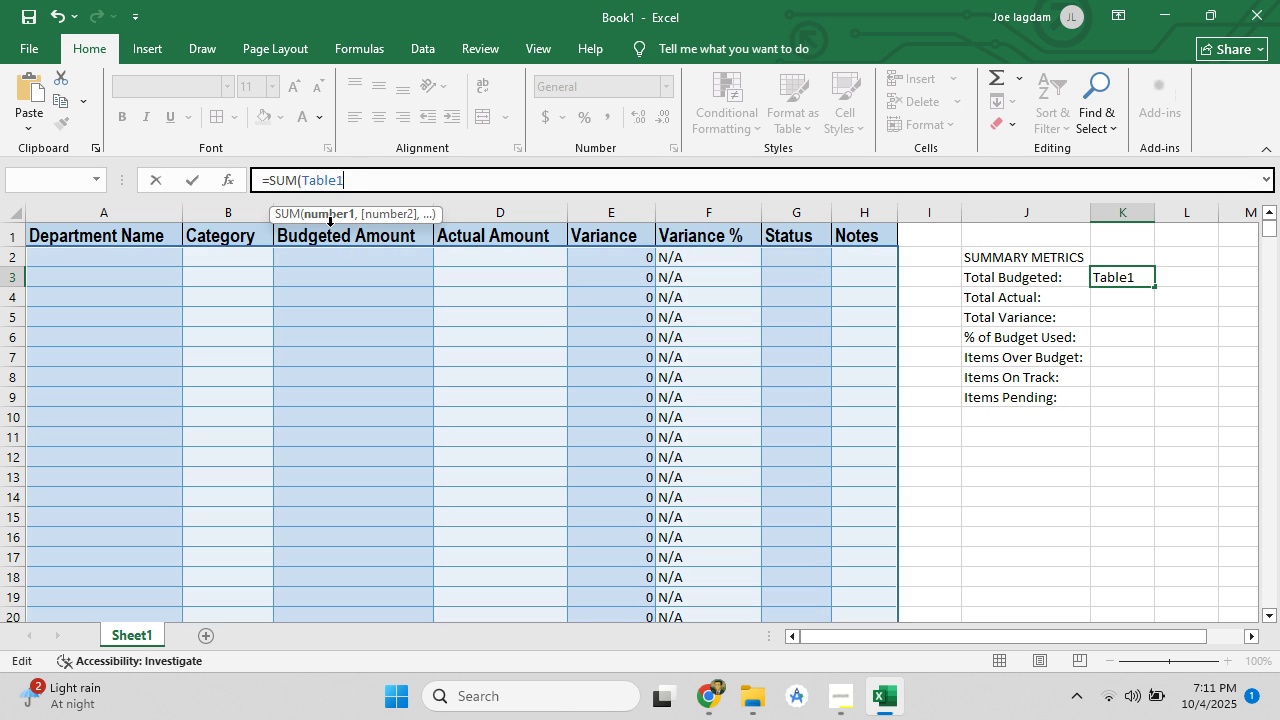 
wait(5.77)
 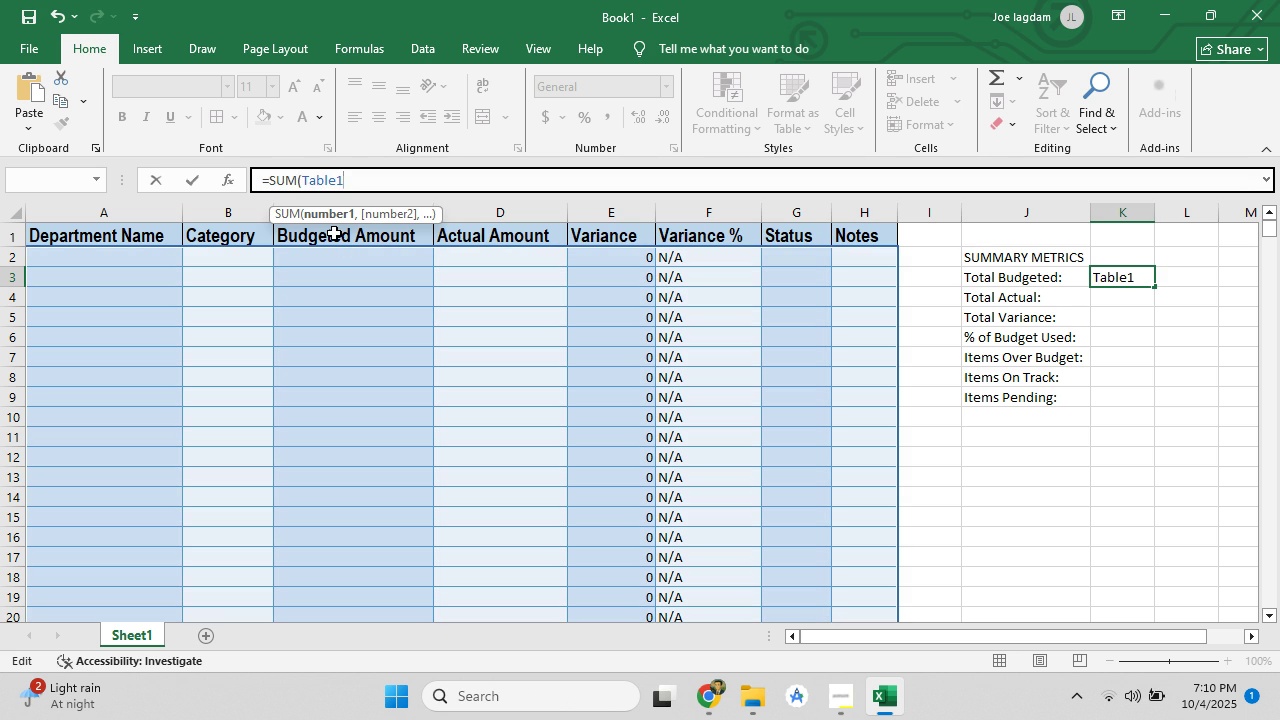 
key(BracketLeft)
 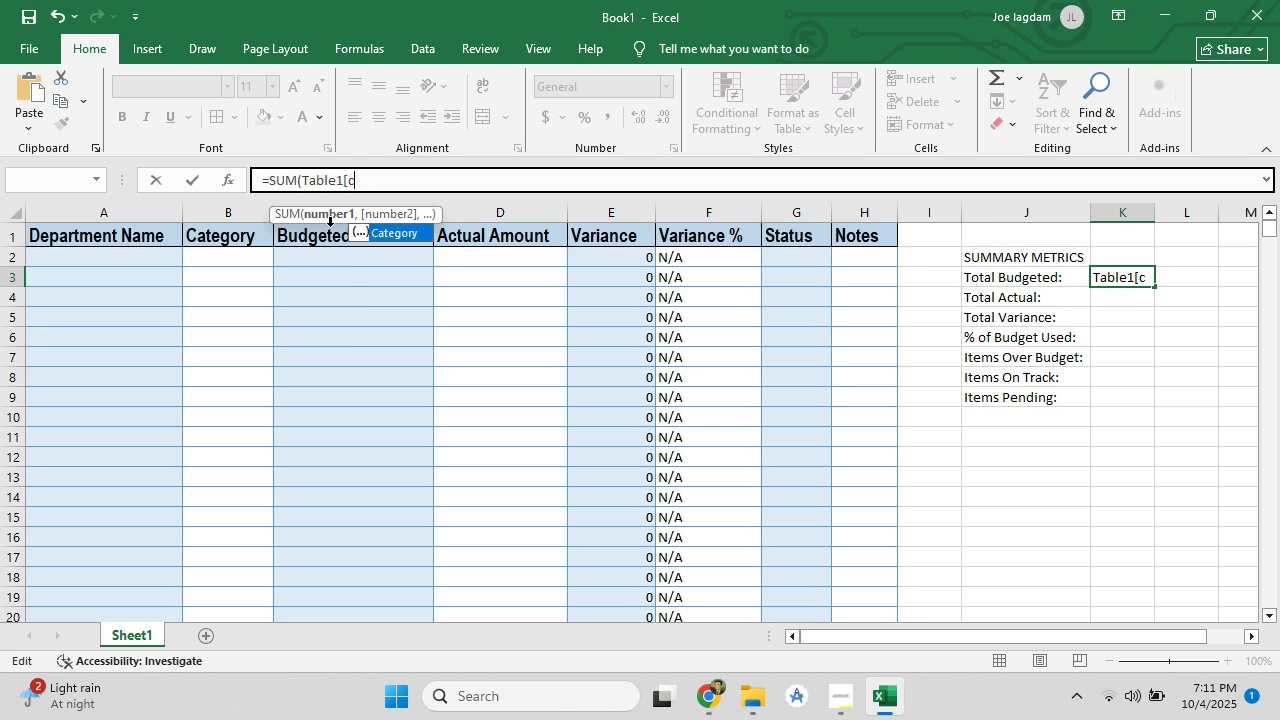 
key(C)
 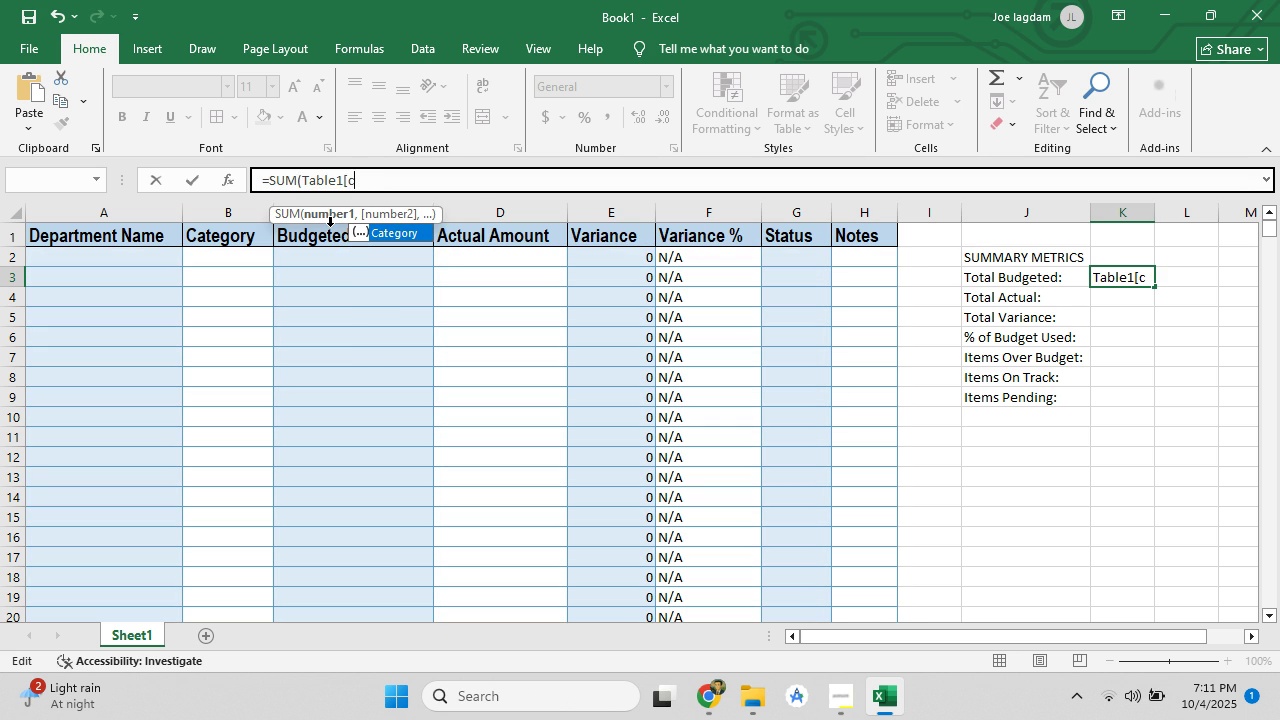 
key(Backspace)
 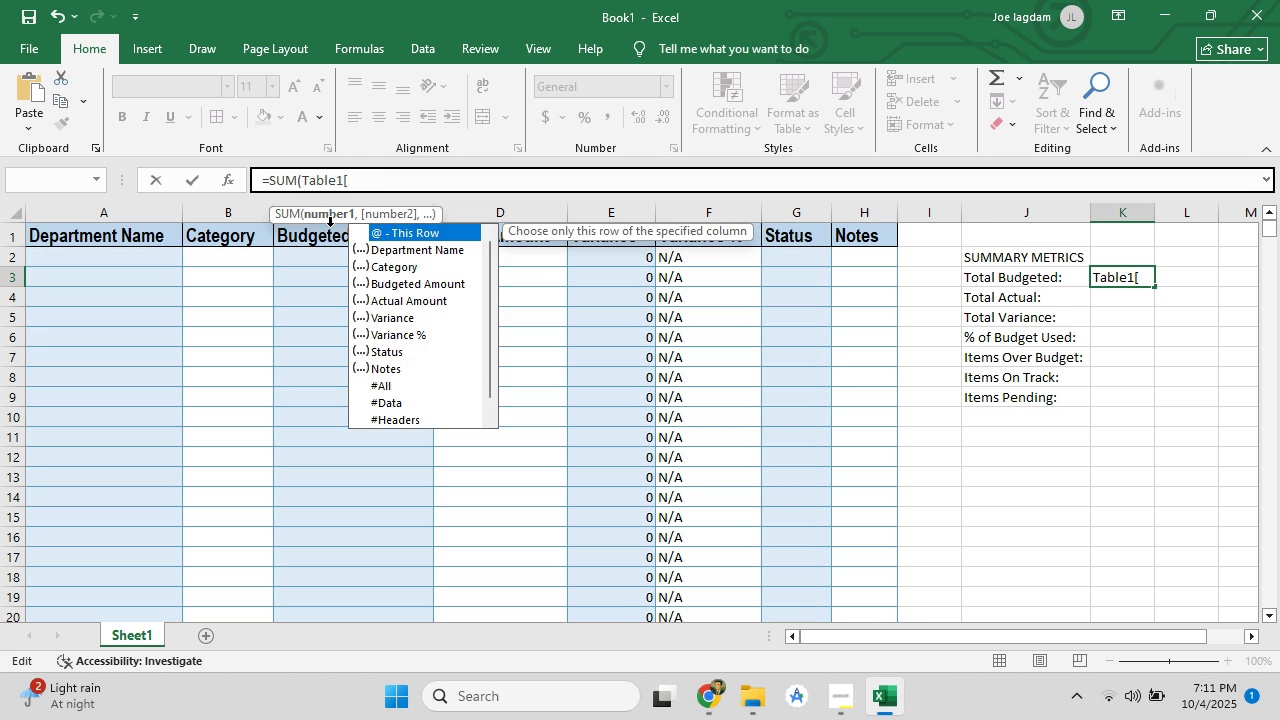 
key(Shift+C)
 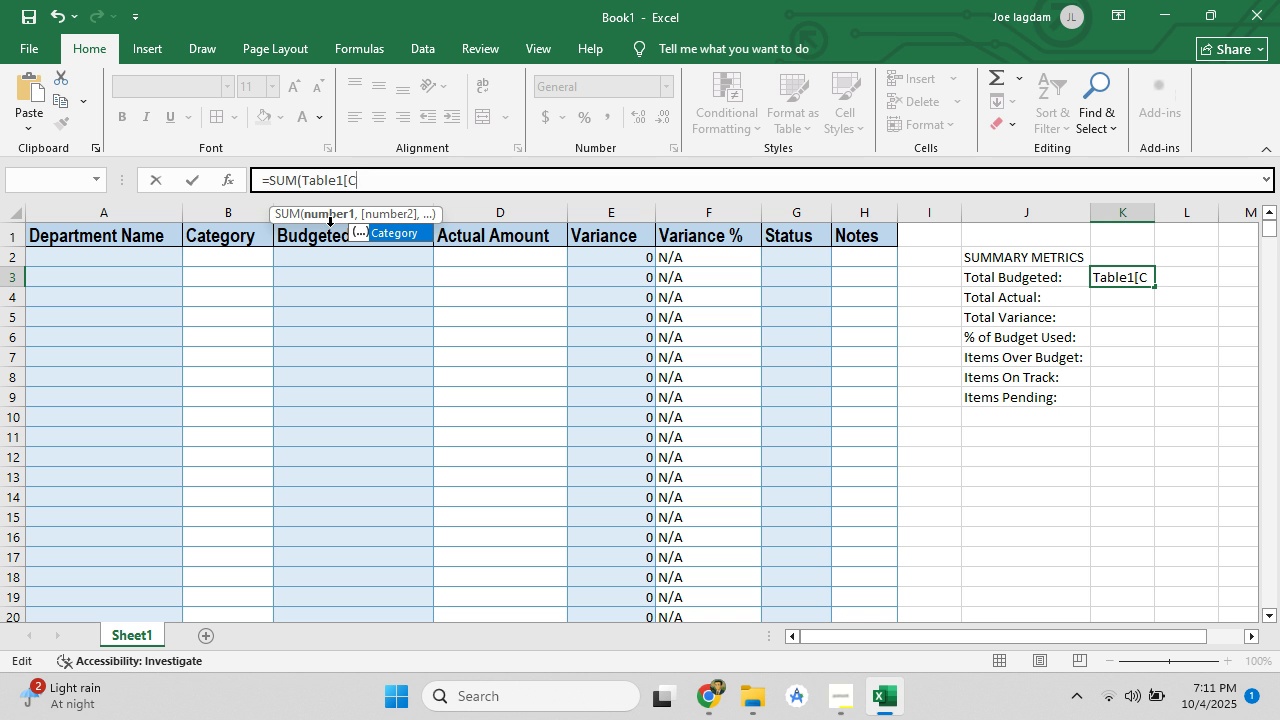 
hold_key(key=ShiftLeft, duration=0.44)
 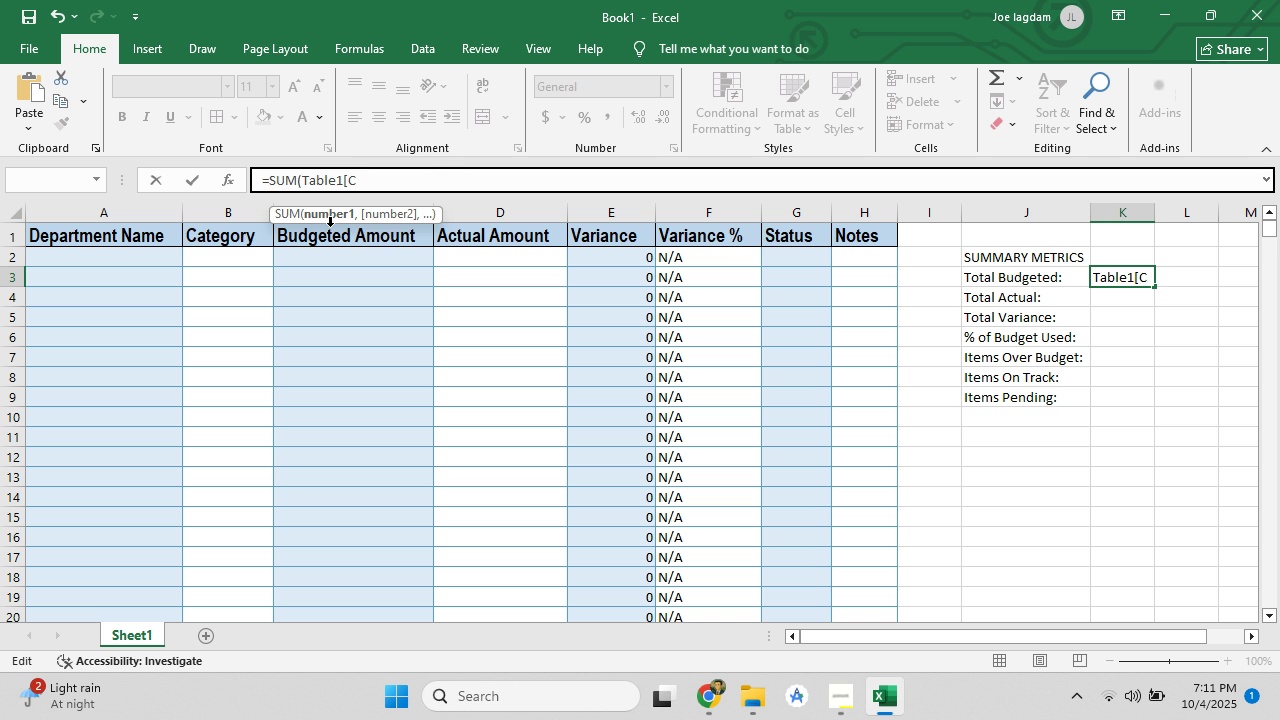 
key(BracketRight)
 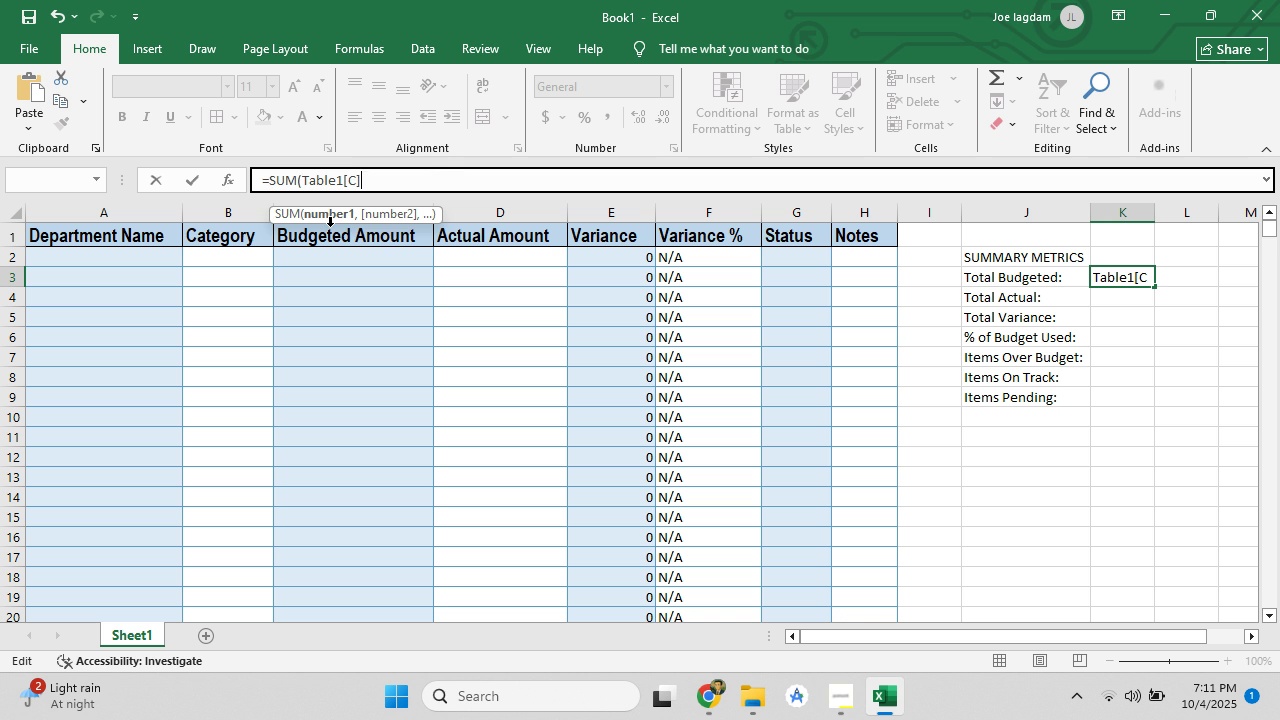 
key(Shift+0)
 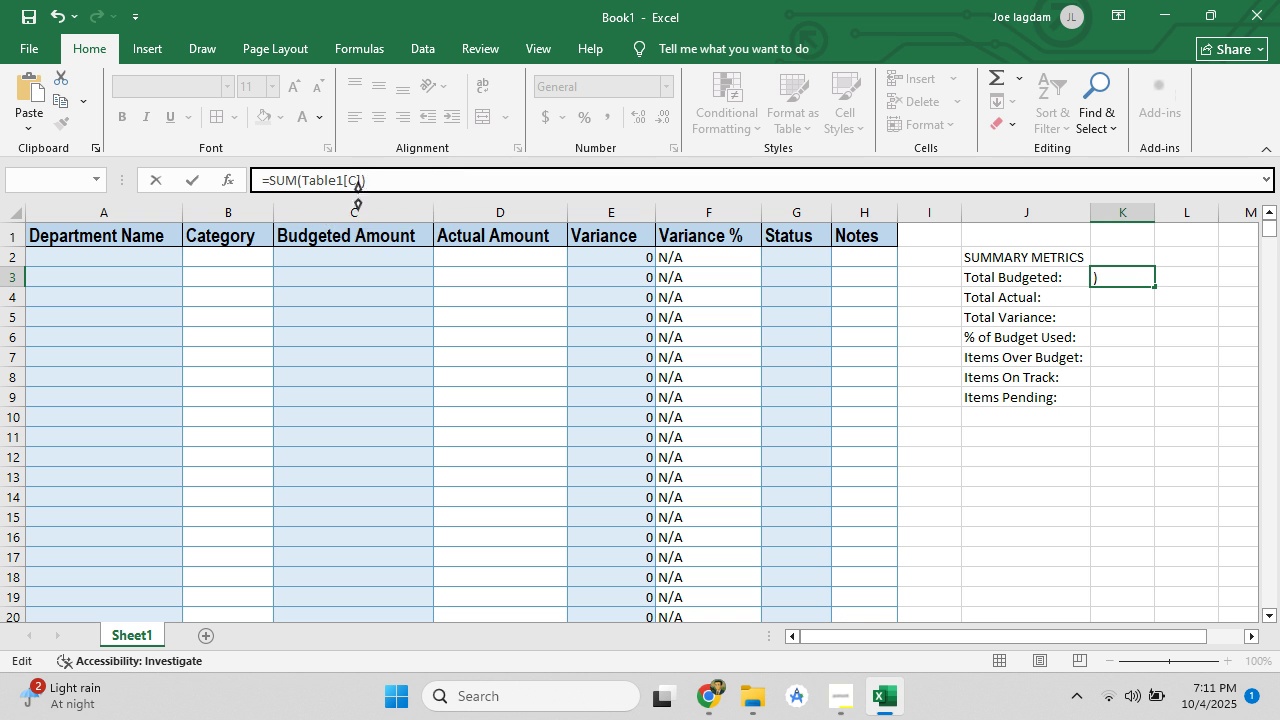 
double_click([355, 184])
 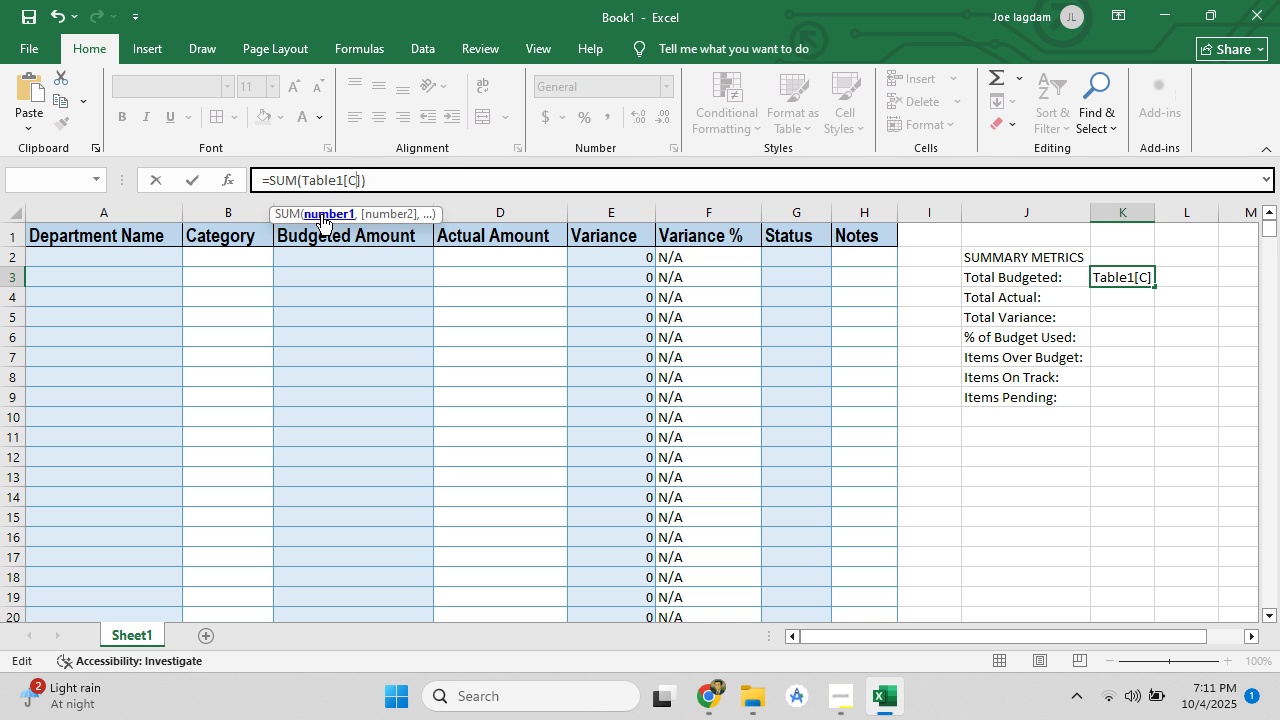 
double_click([321, 214])
 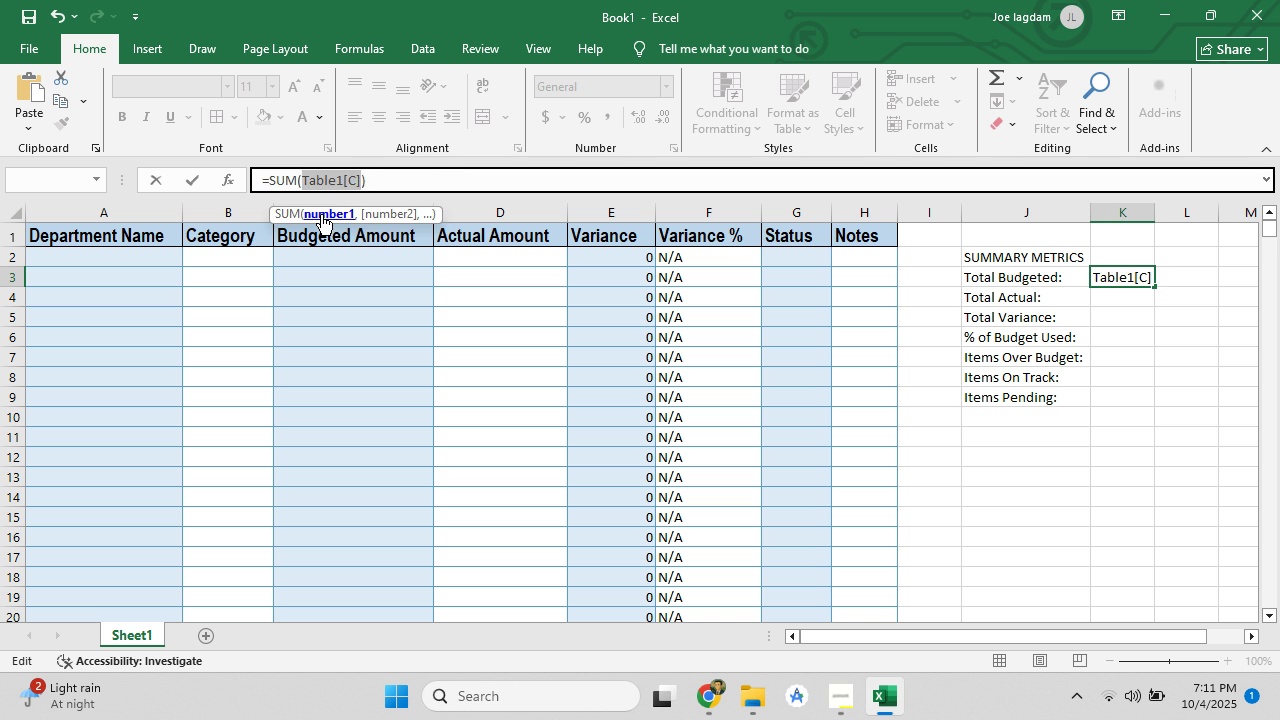 
double_click([321, 214])
 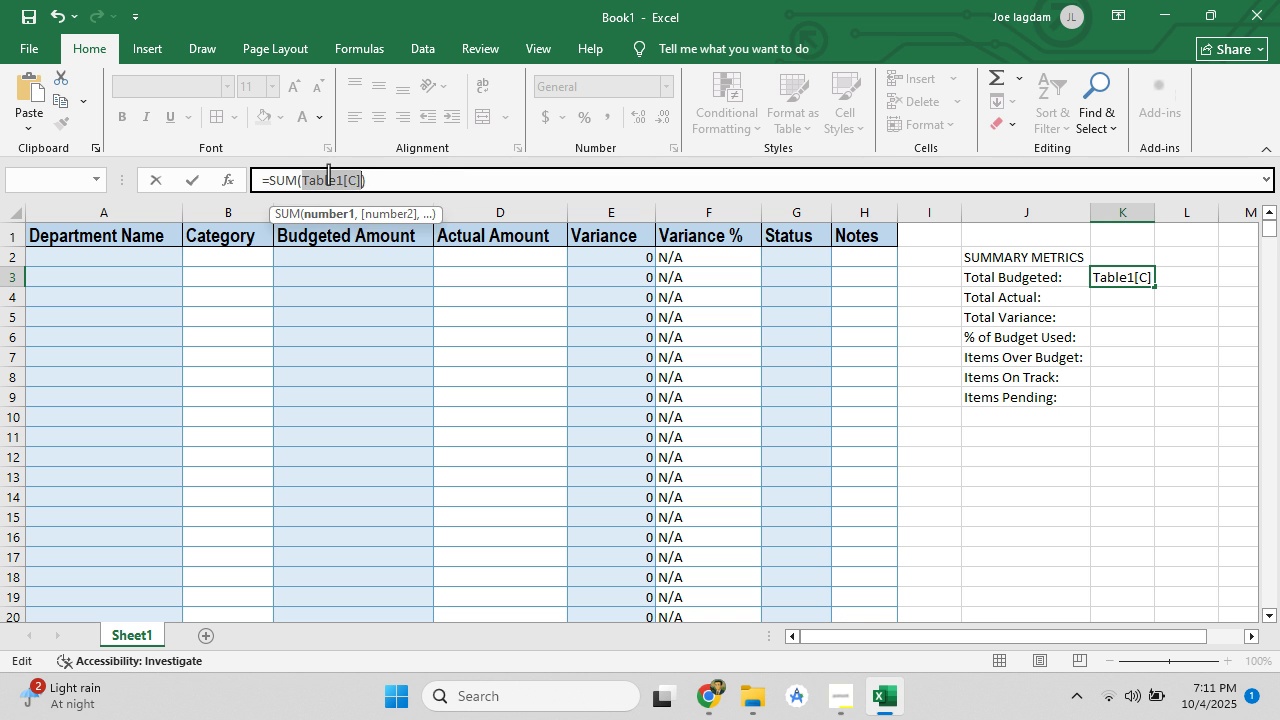 
left_click([328, 174])
 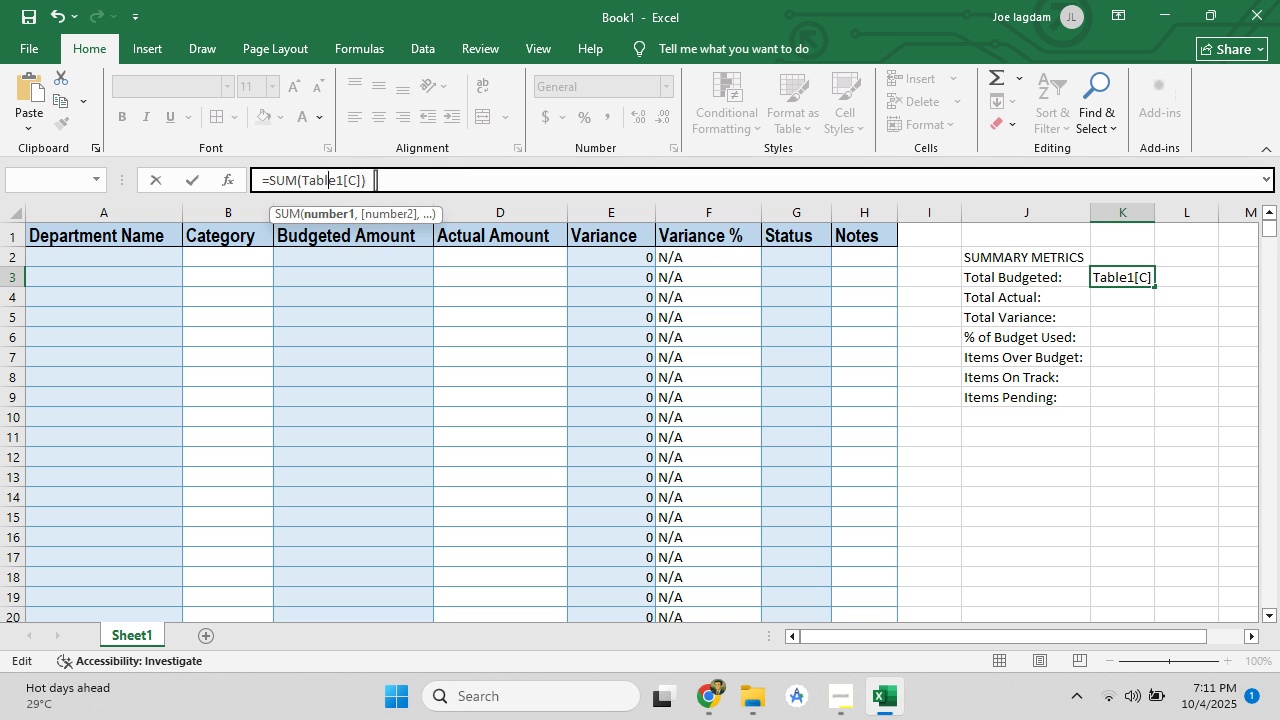 
wait(5.83)
 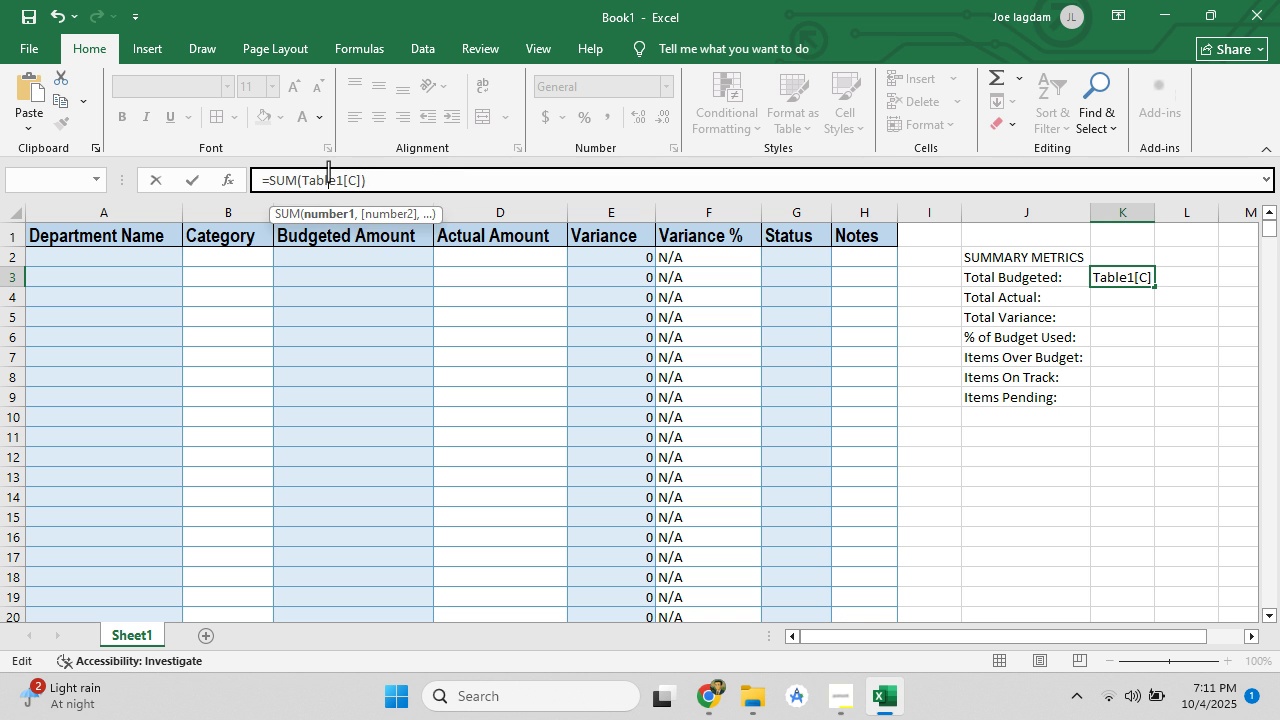 
double_click([335, 240])
 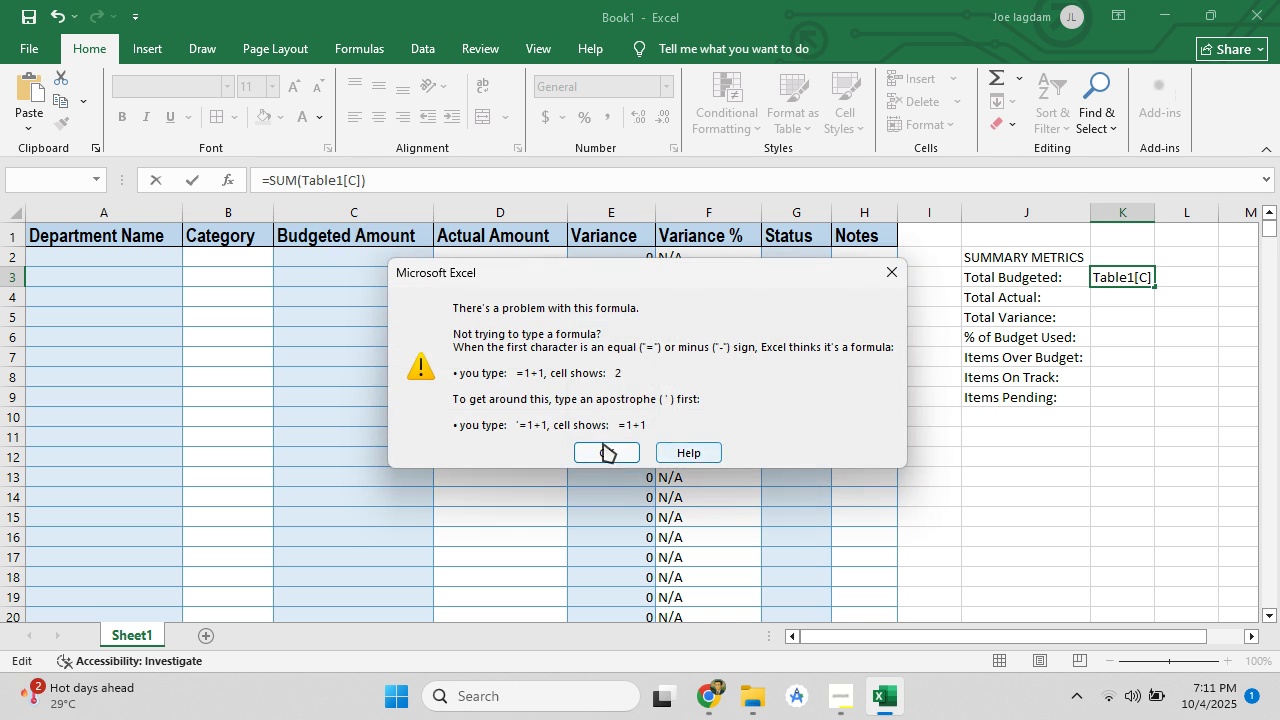 
left_click([603, 443])
 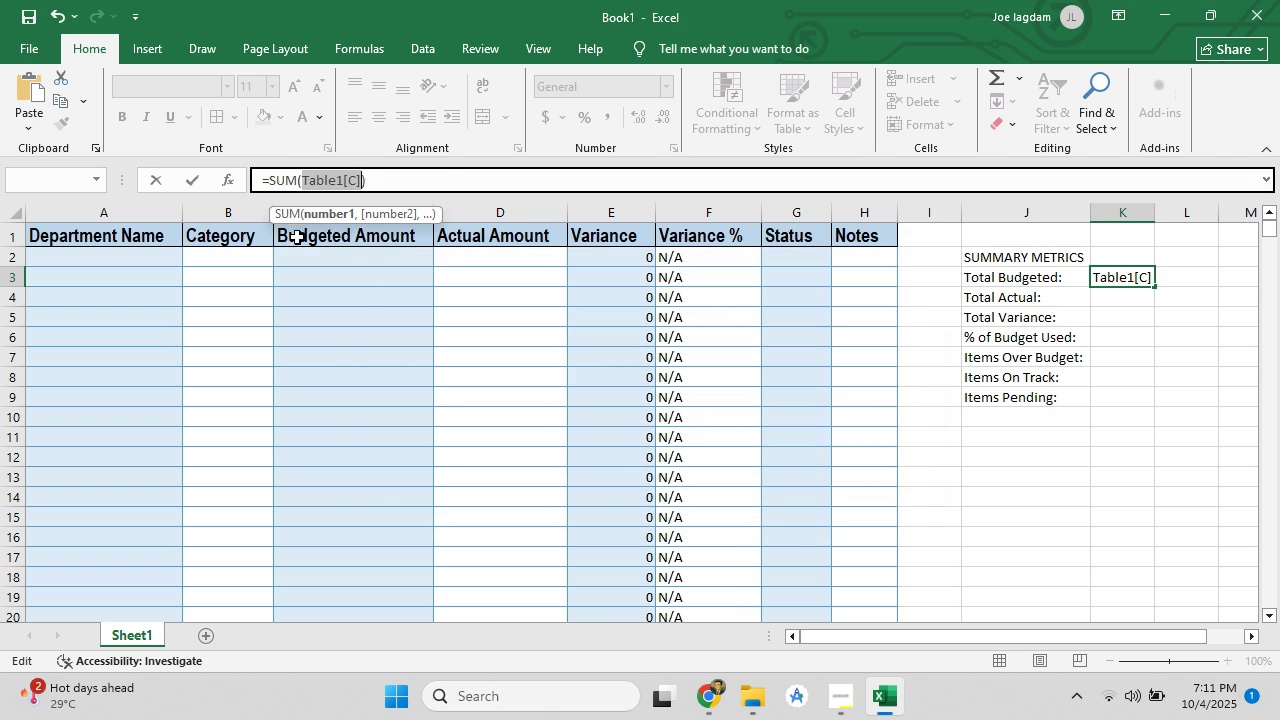 
double_click([296, 240])
 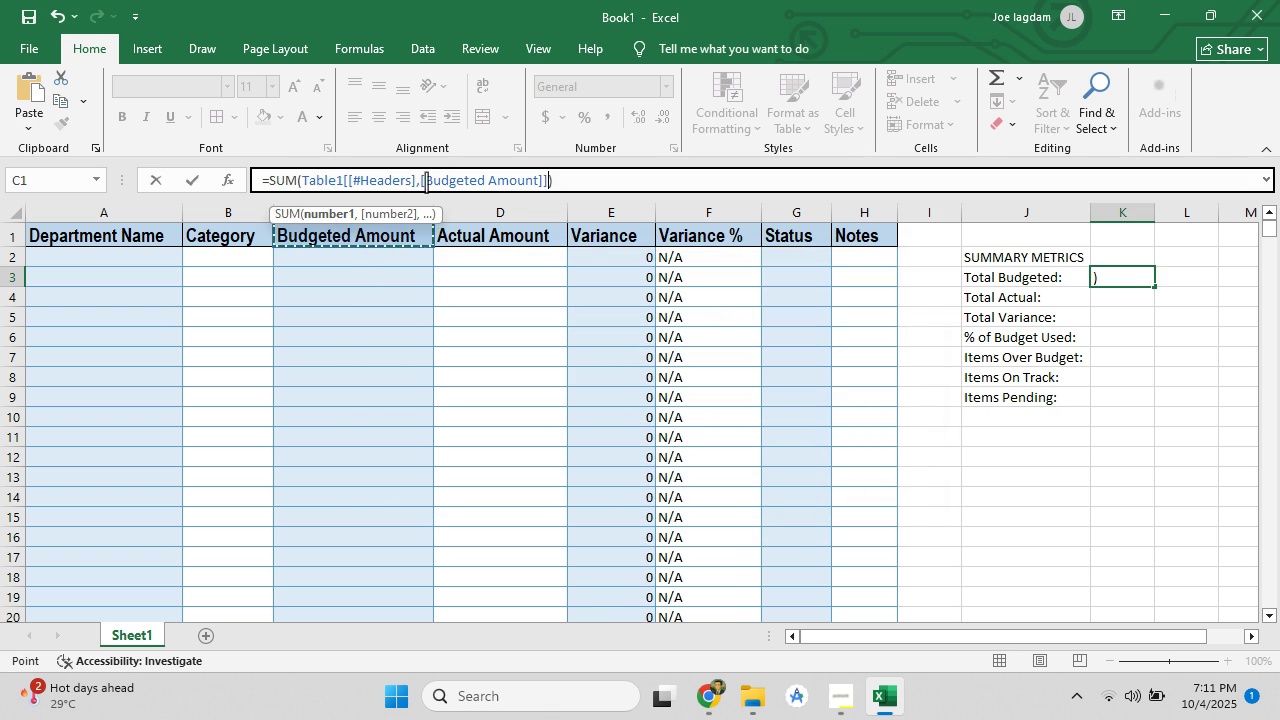 
left_click_drag(start_coordinate=[422, 182], to_coordinate=[347, 177])
 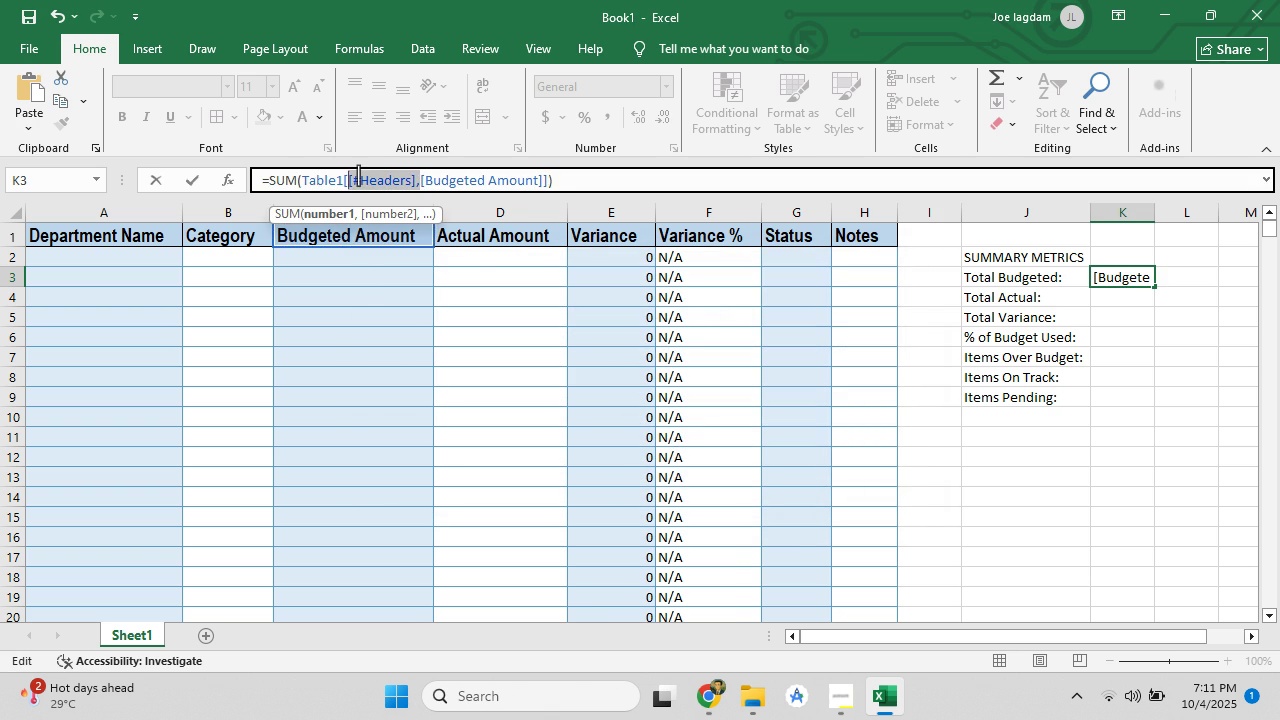 
key(Backspace)
 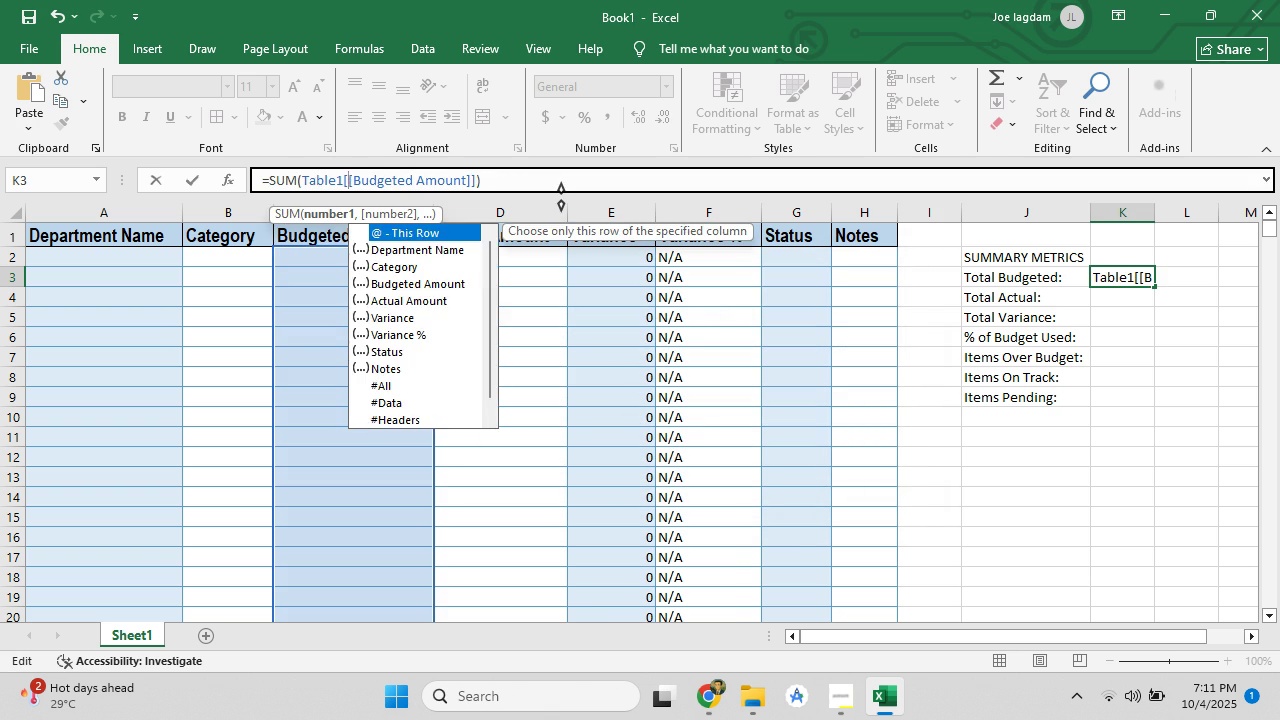 
key(Backspace)
 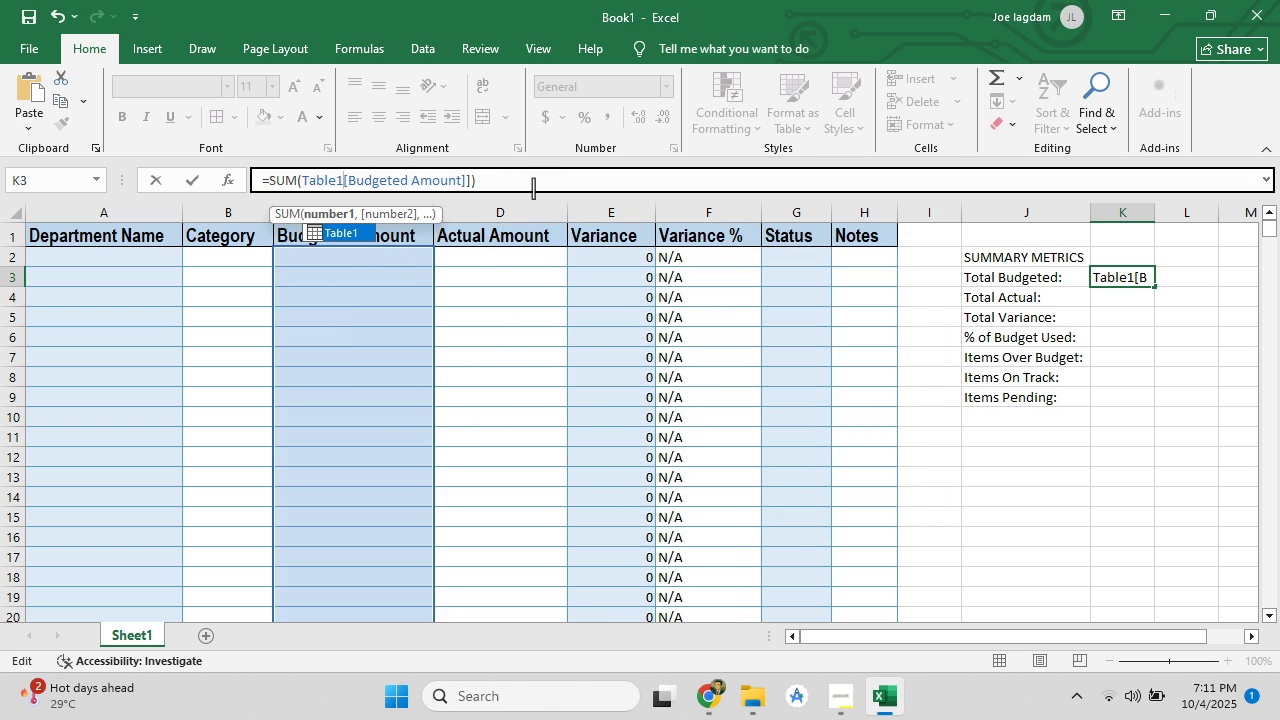 
left_click([533, 188])
 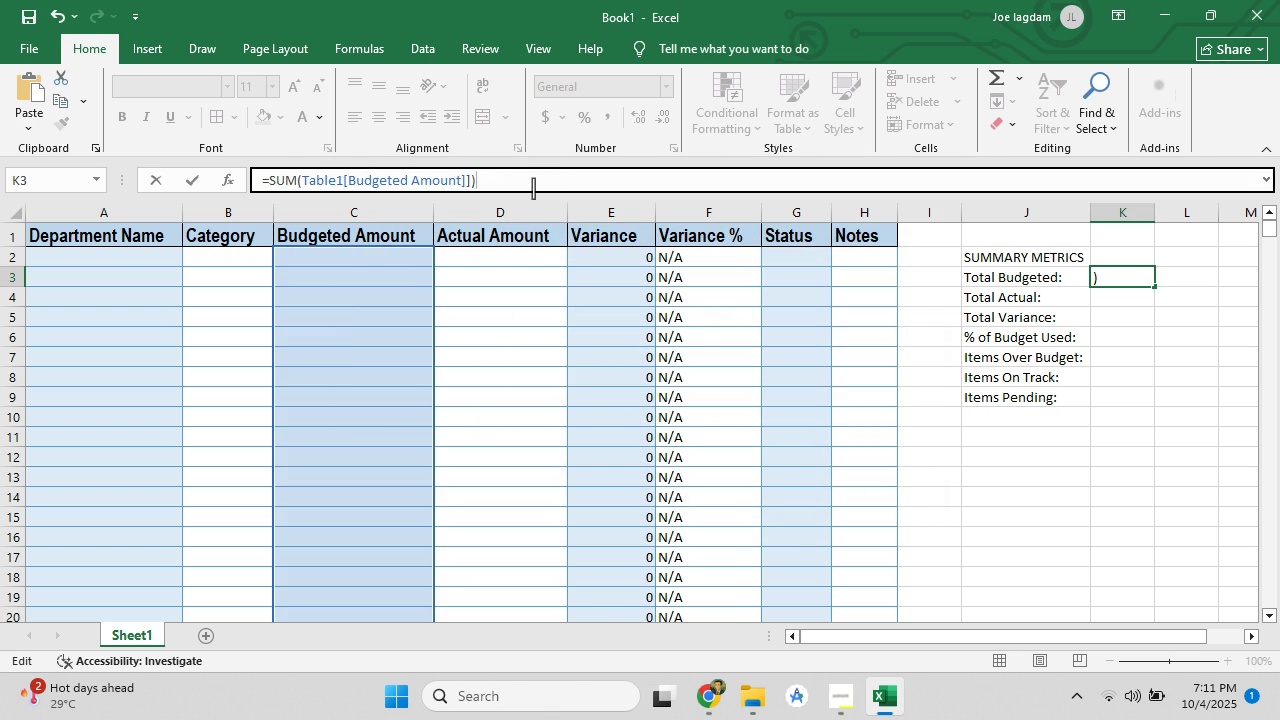 
key(Enter)
 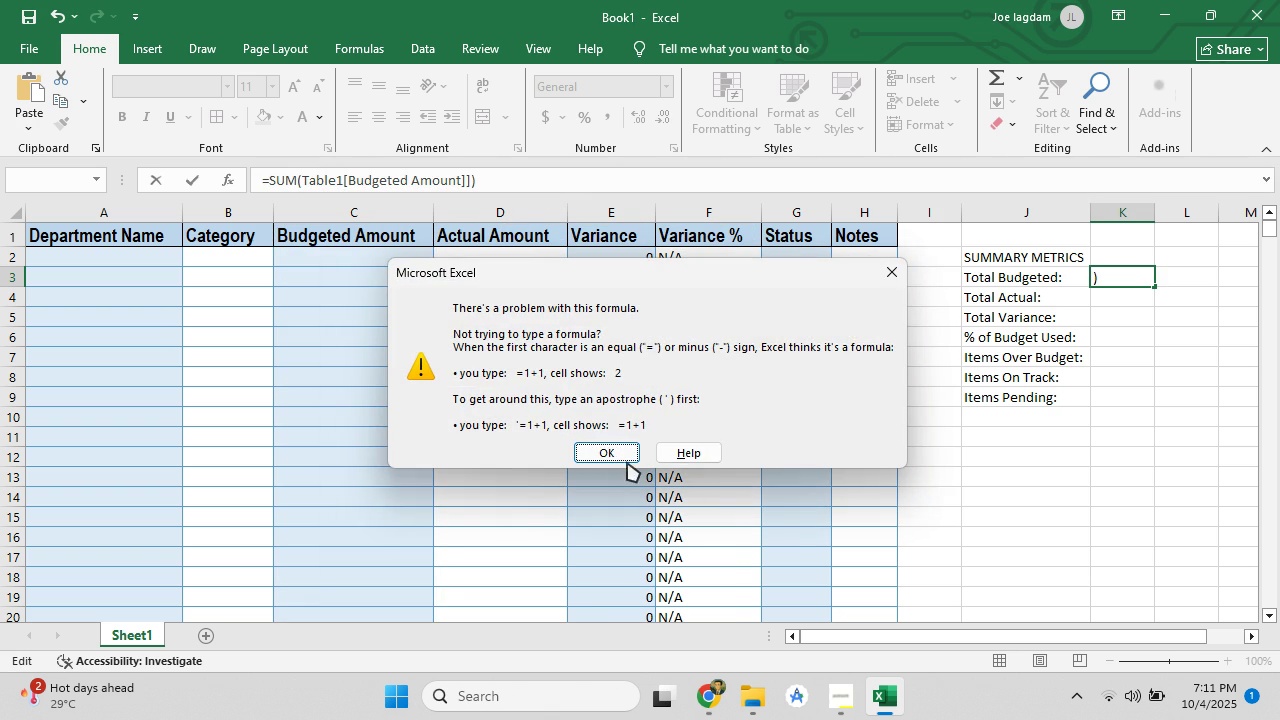 
left_click([616, 459])
 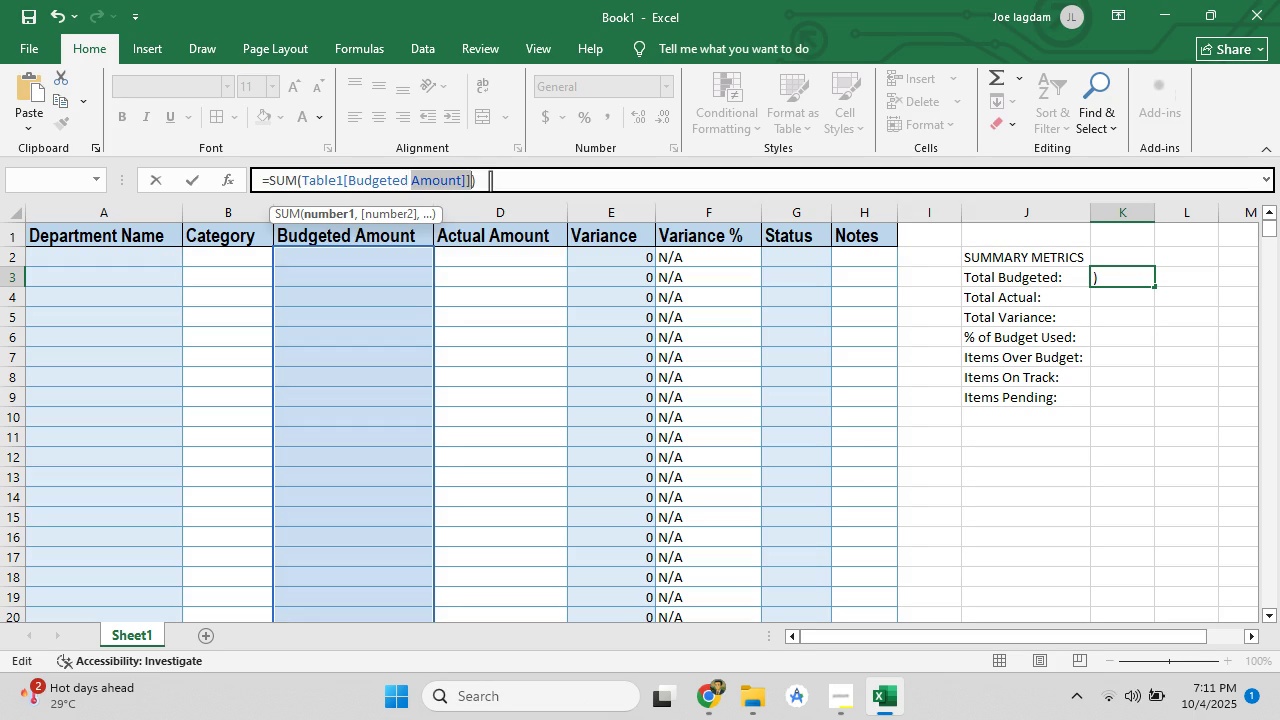 
key(Backspace)
 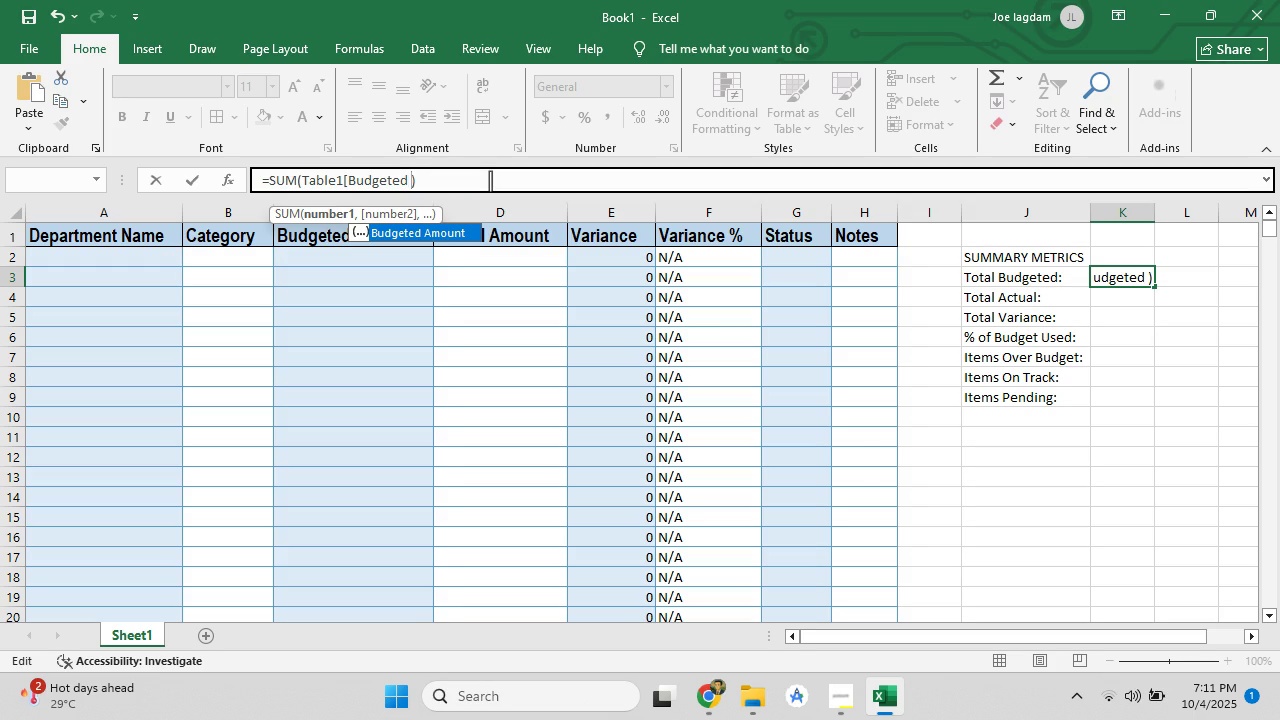 
key(Control+Z)
 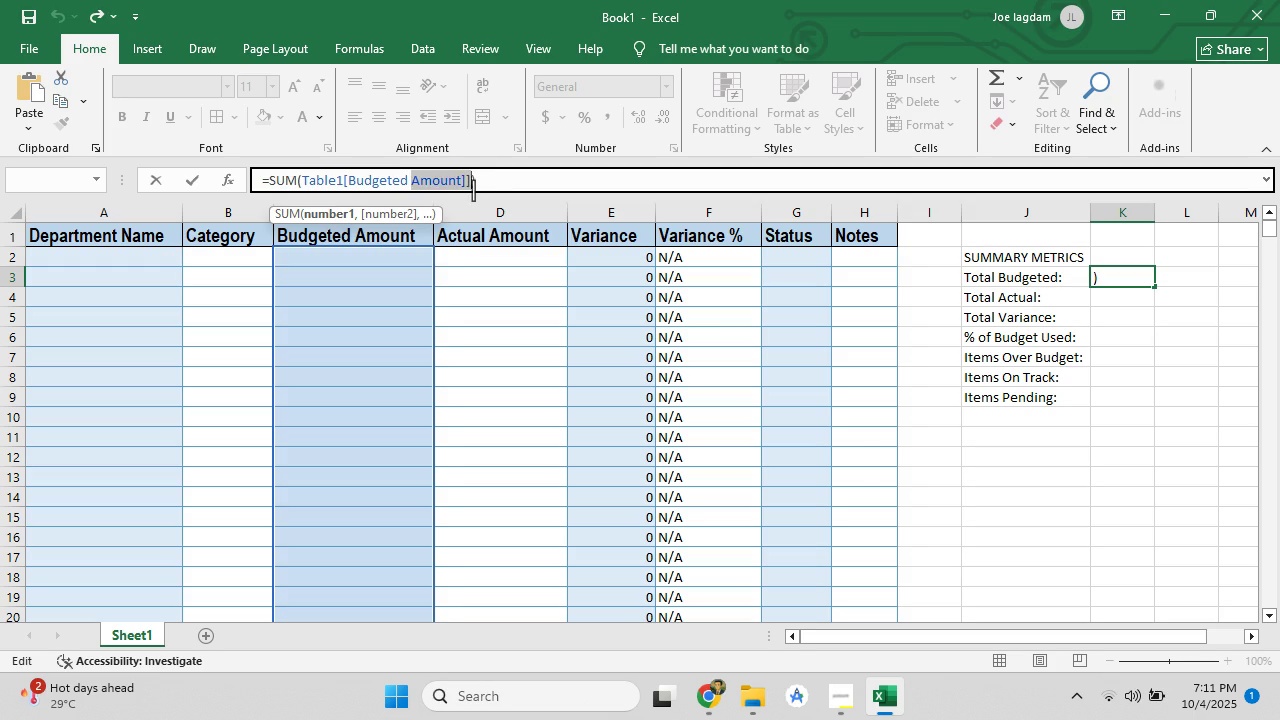 
key(Control+Z)
 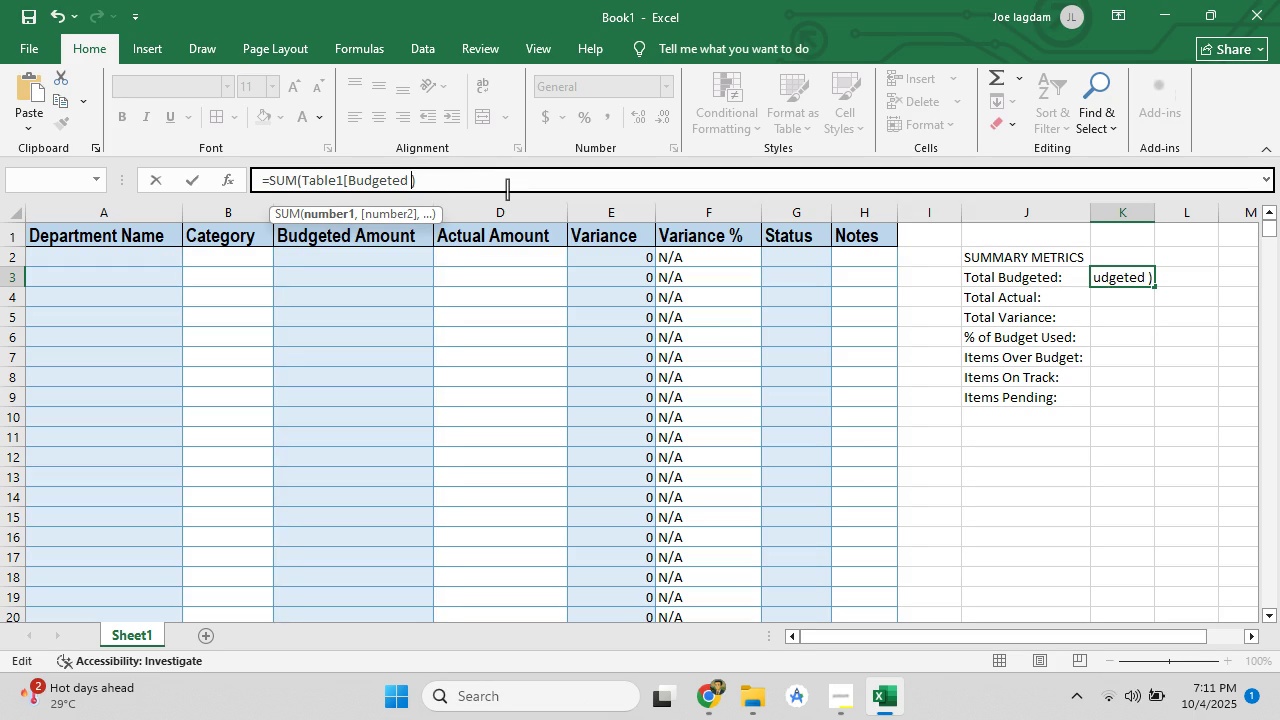 
key(Control+Z)
 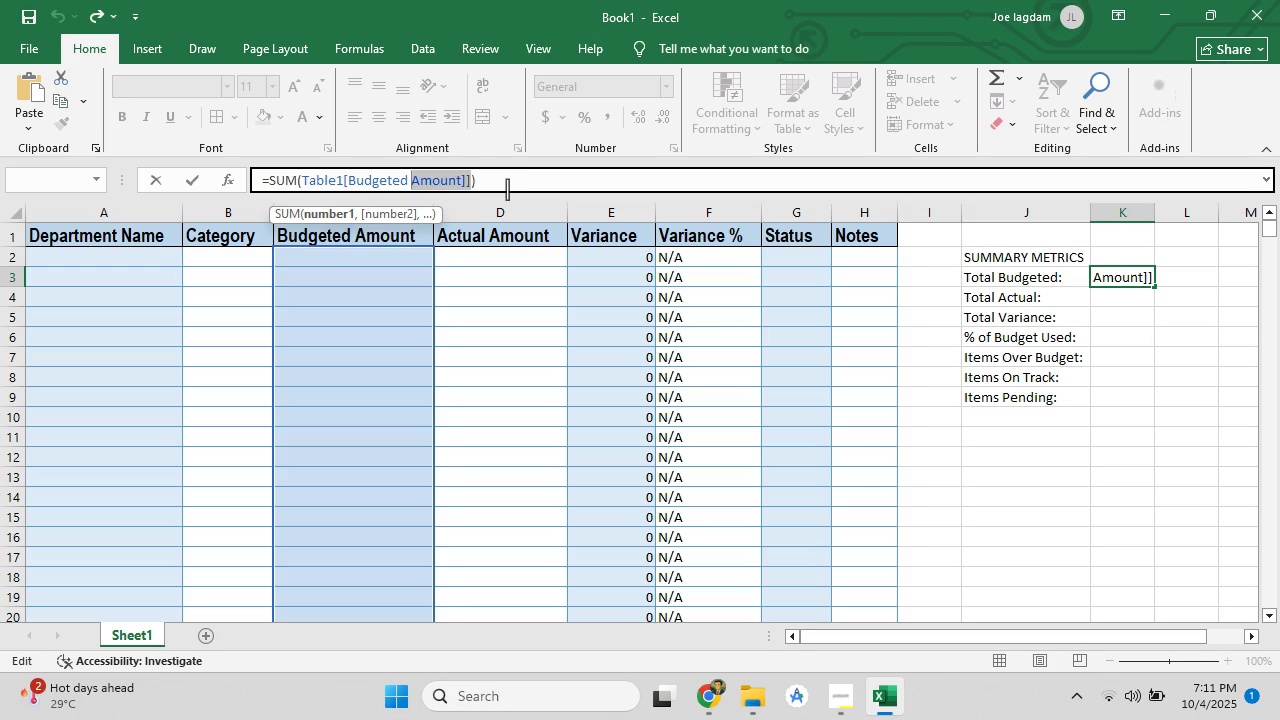 
key(Control+Z)
 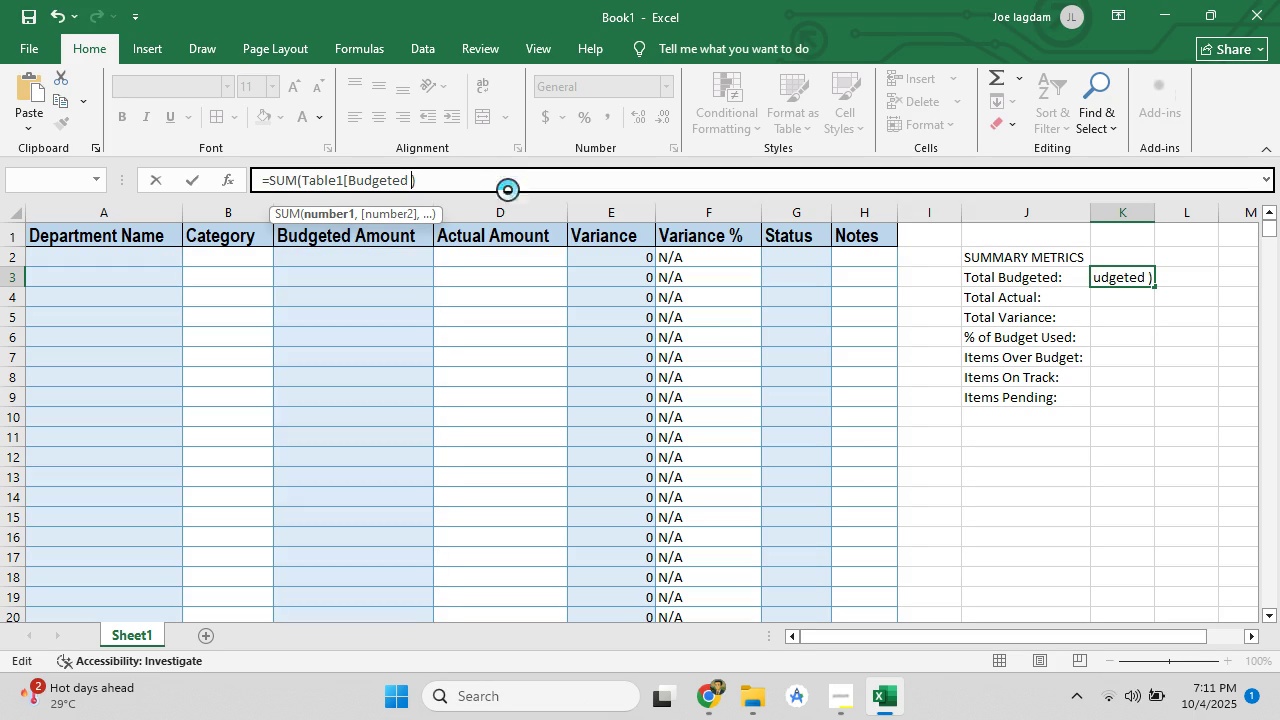 
key(Control+Z)
 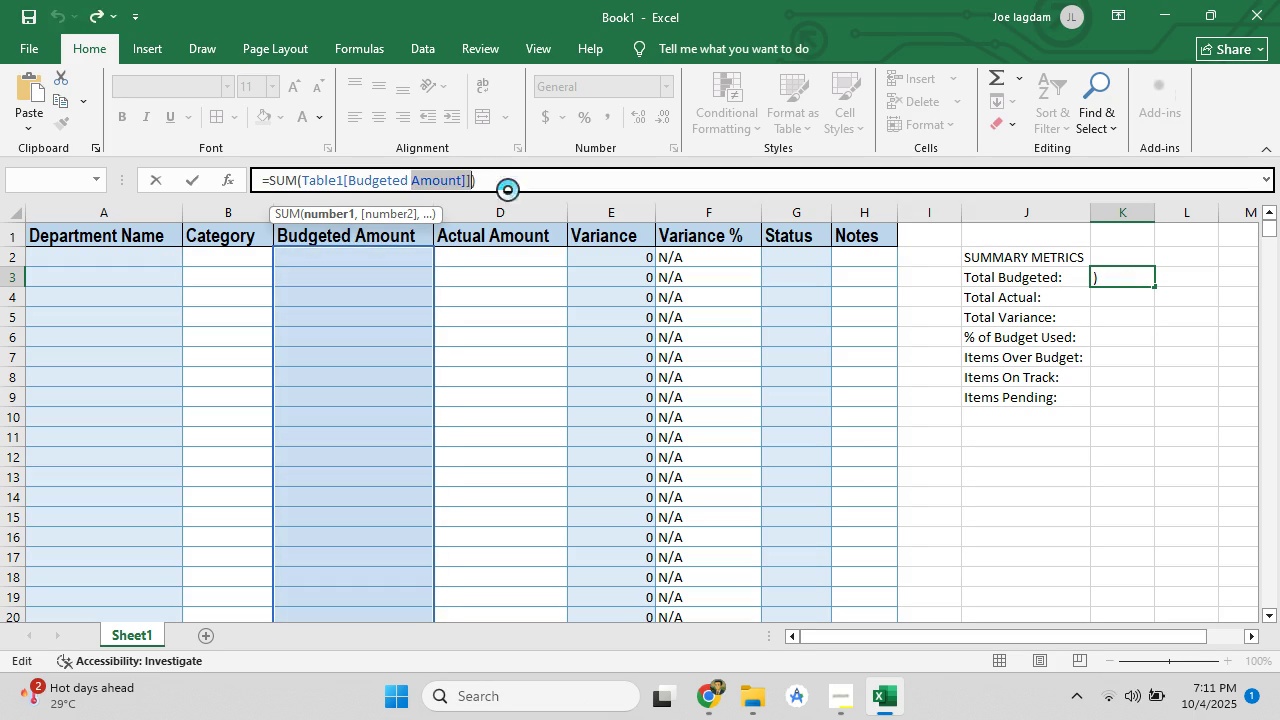 
key(Control+Z)
 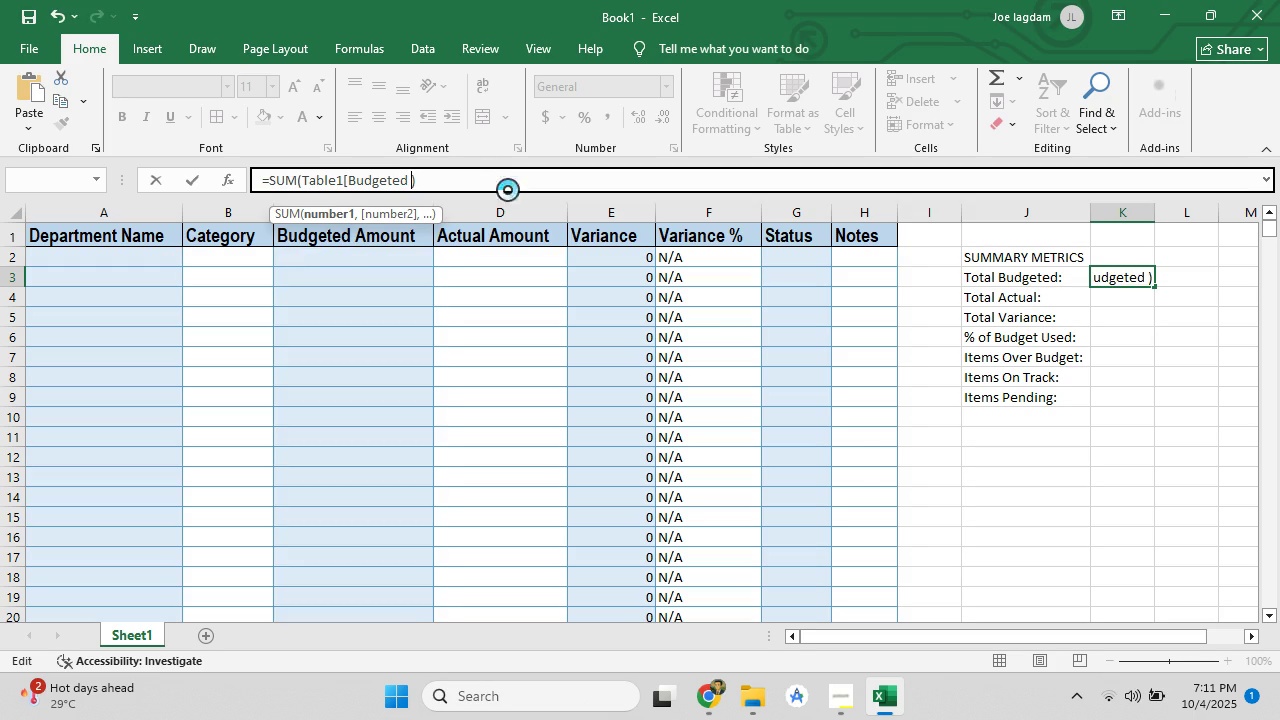 
key(Control+Z)
 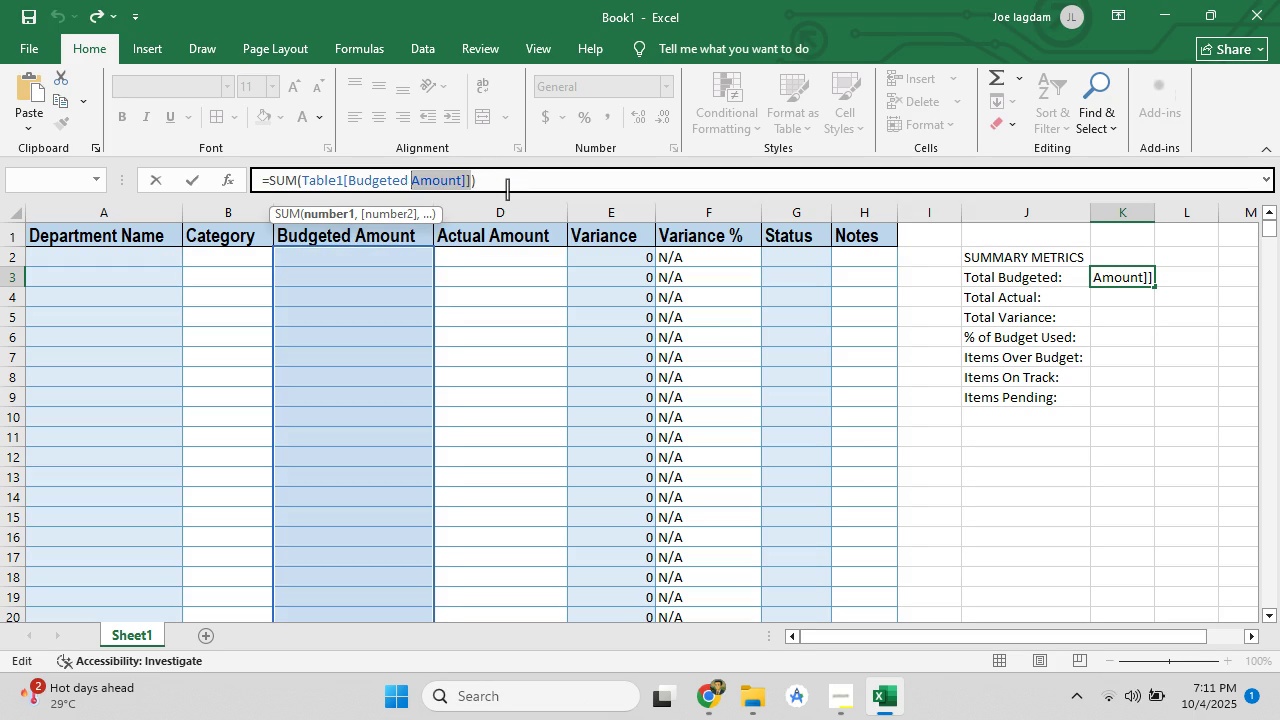 
key(Control+Z)
 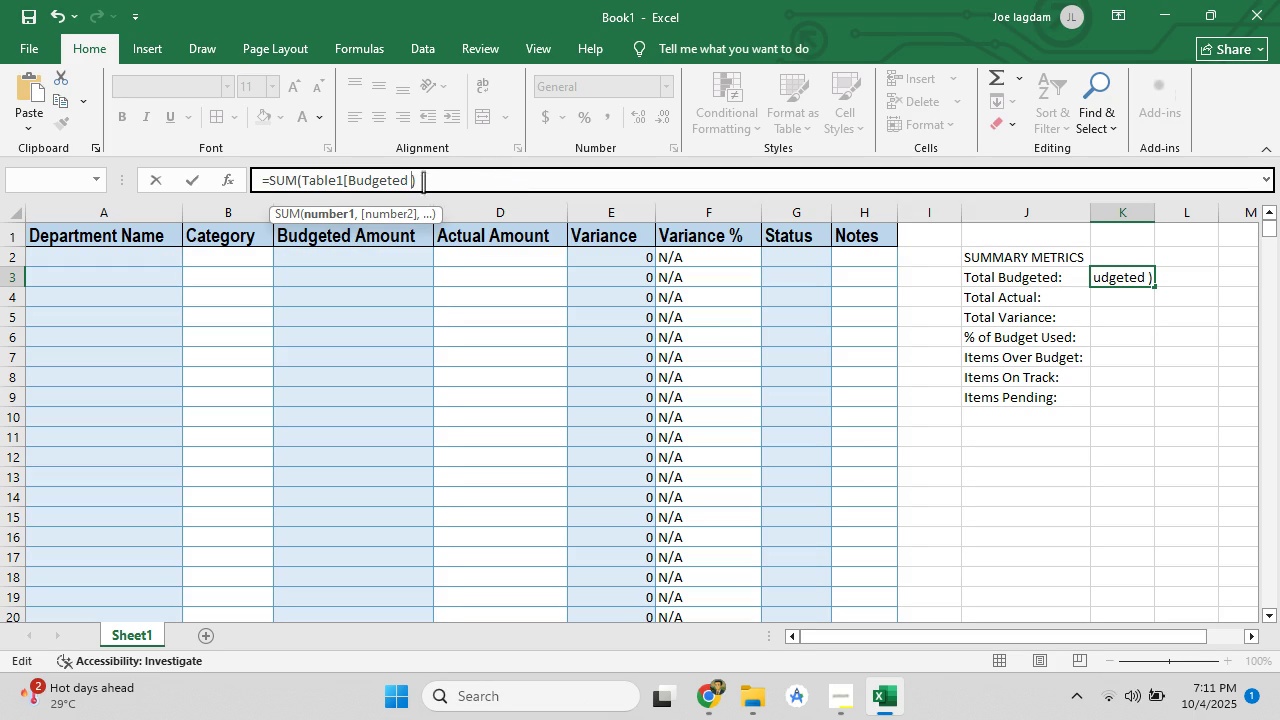 
hold_key(key=Backspace, duration=0.76)
 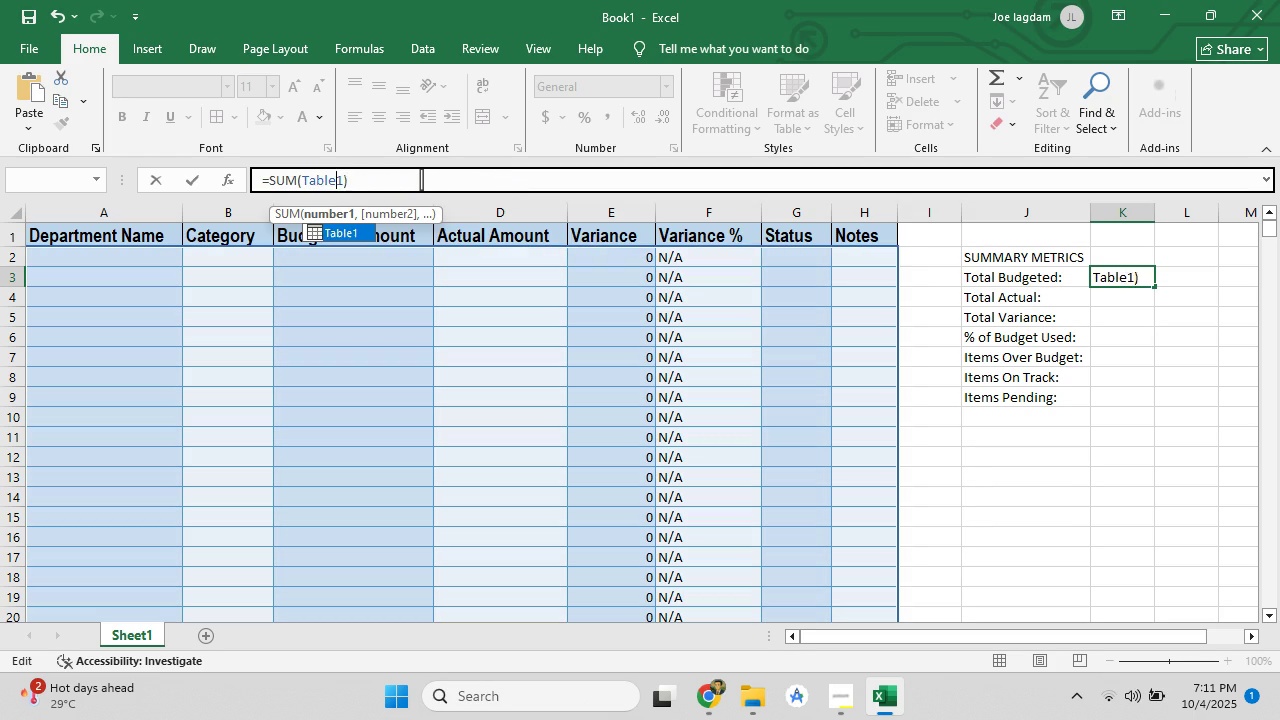 
key(Backspace)
 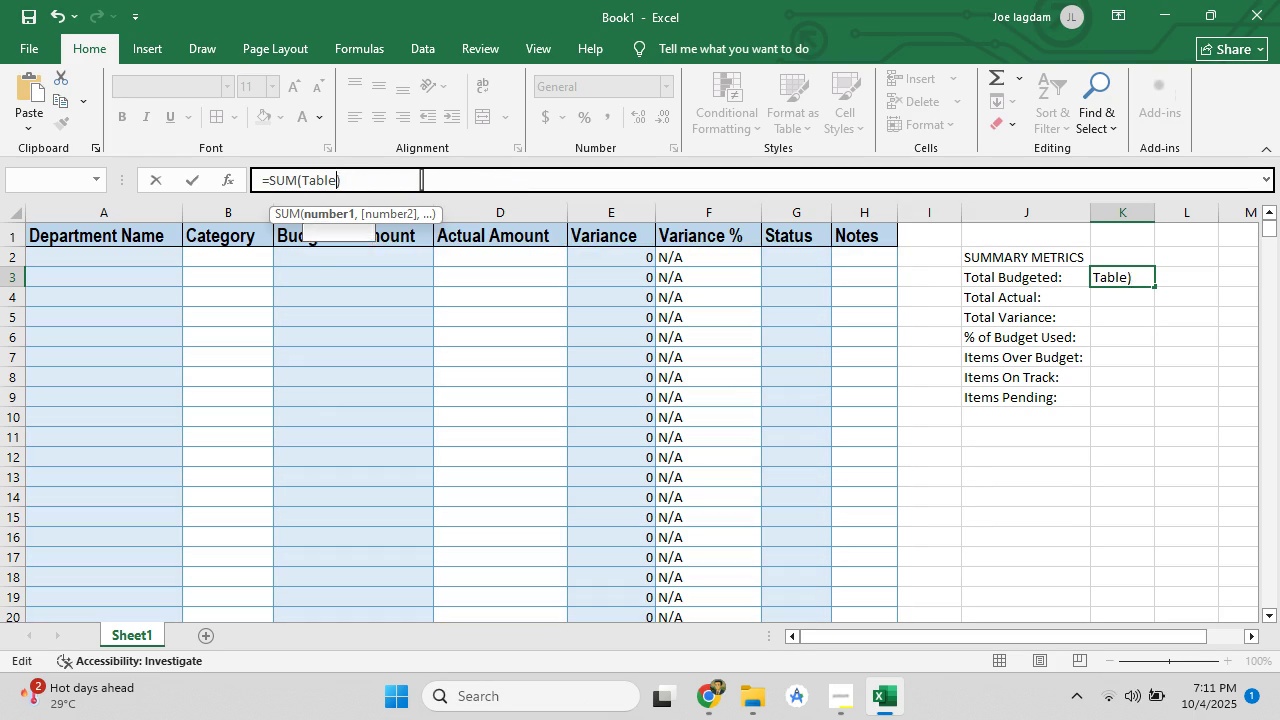 
key(Backspace)
 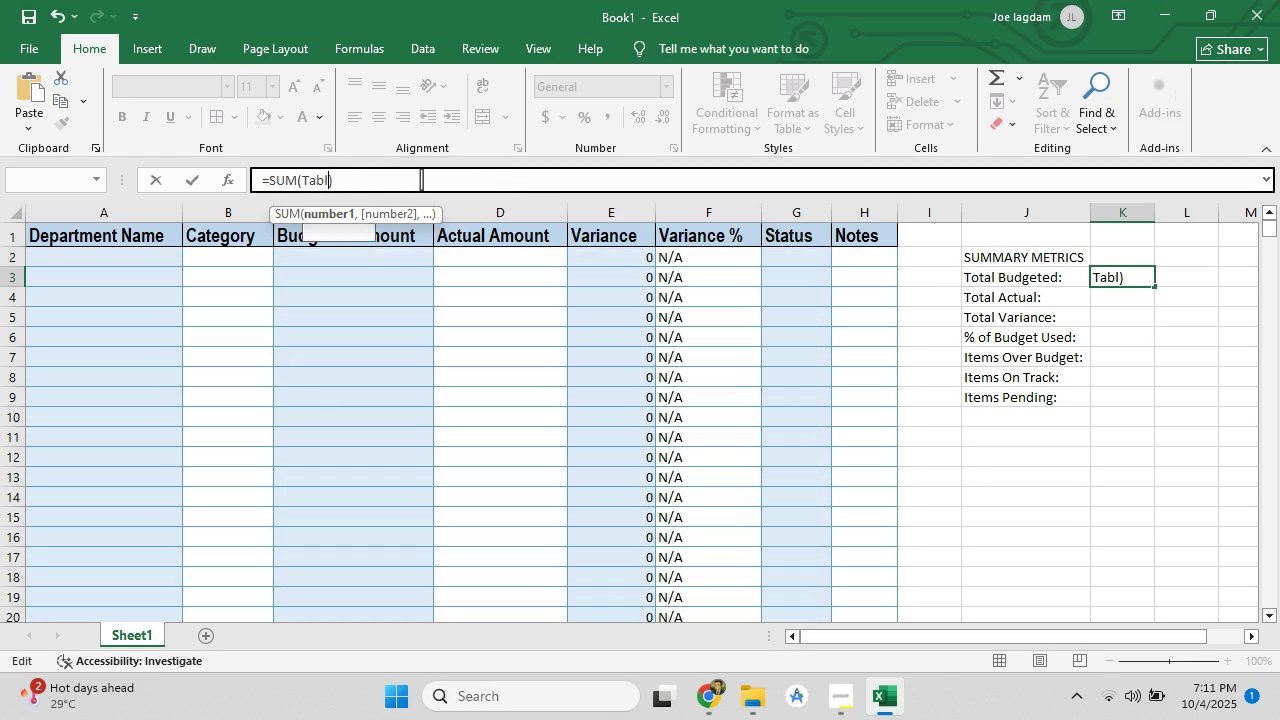 
key(Backspace)
 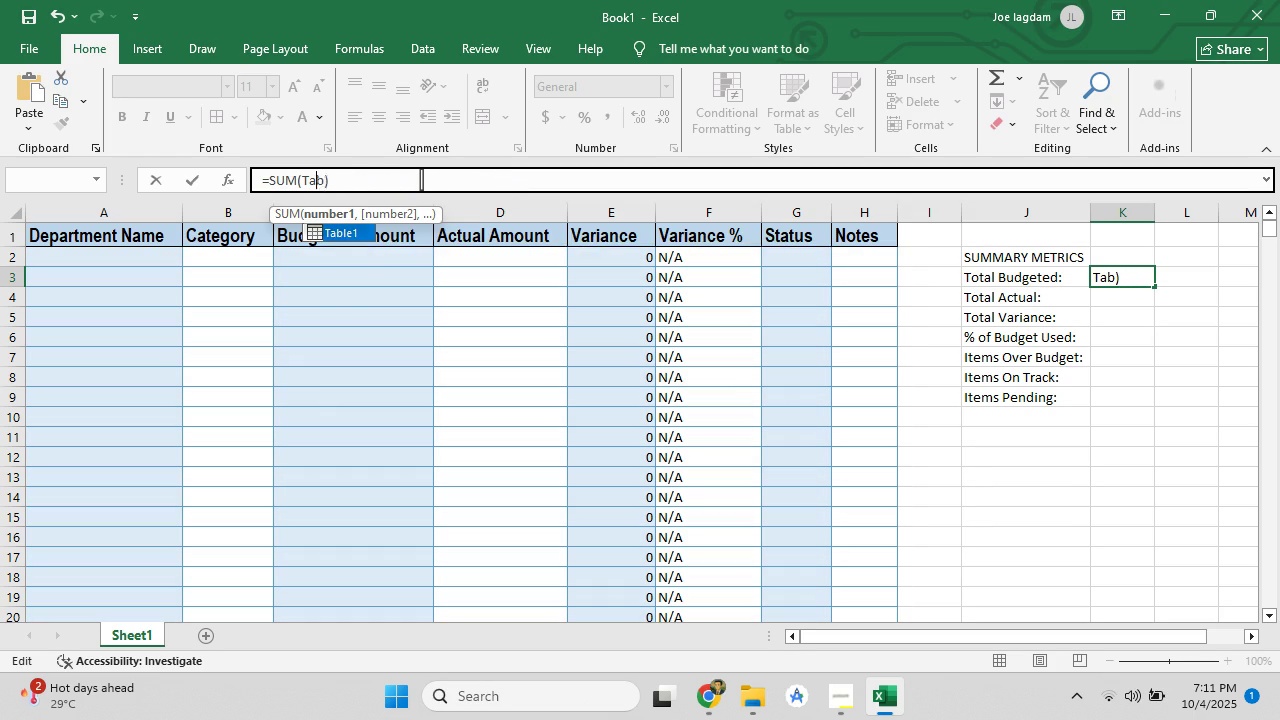 
key(Backspace)
 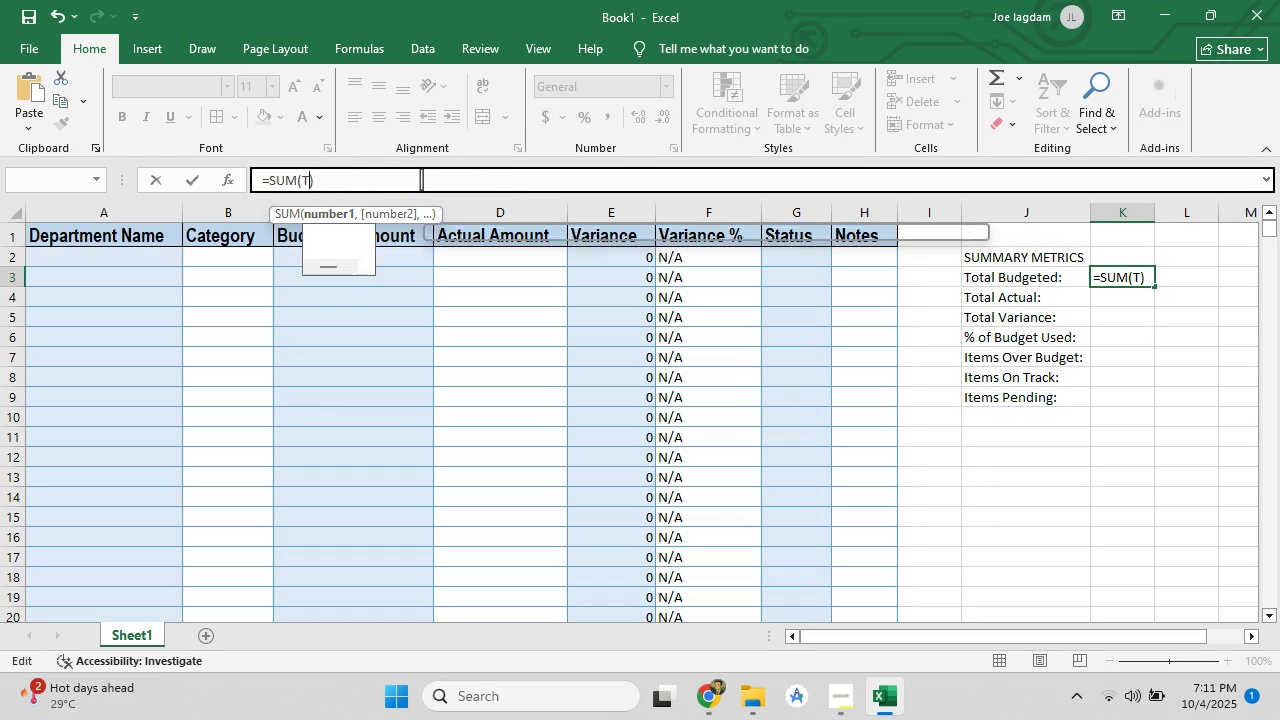 
key(Backspace)
 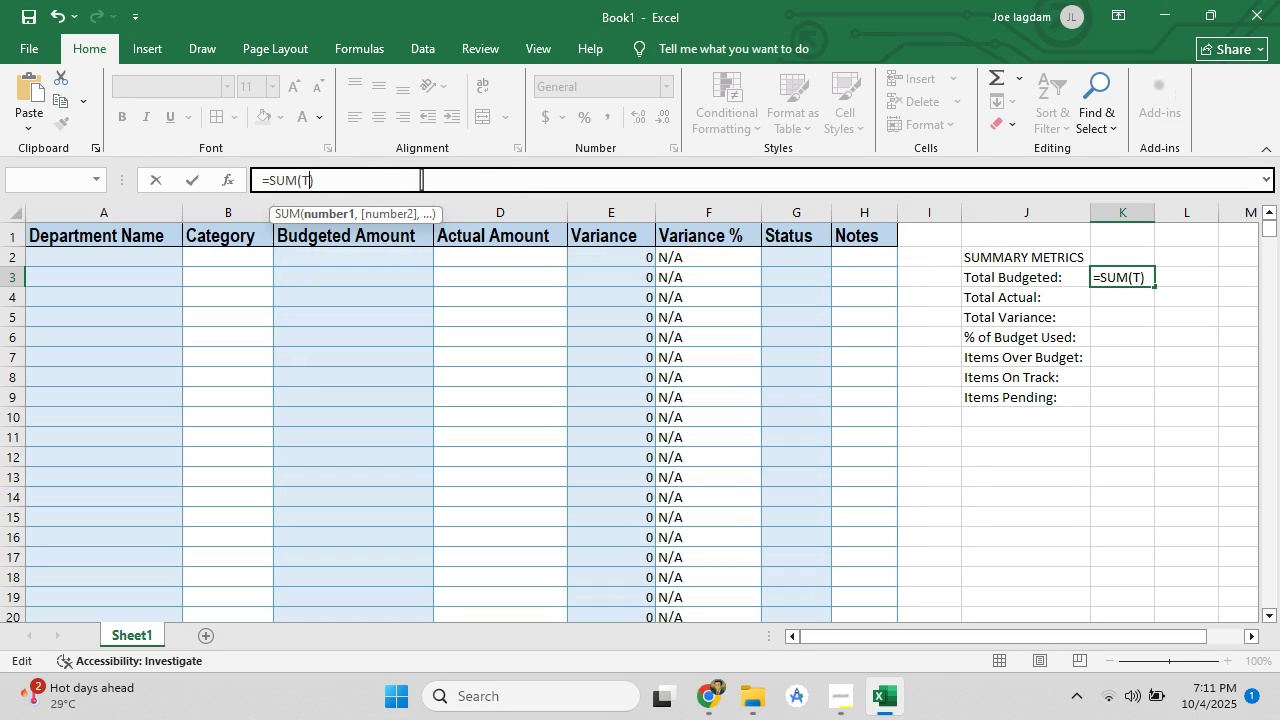 
key(Backspace)
 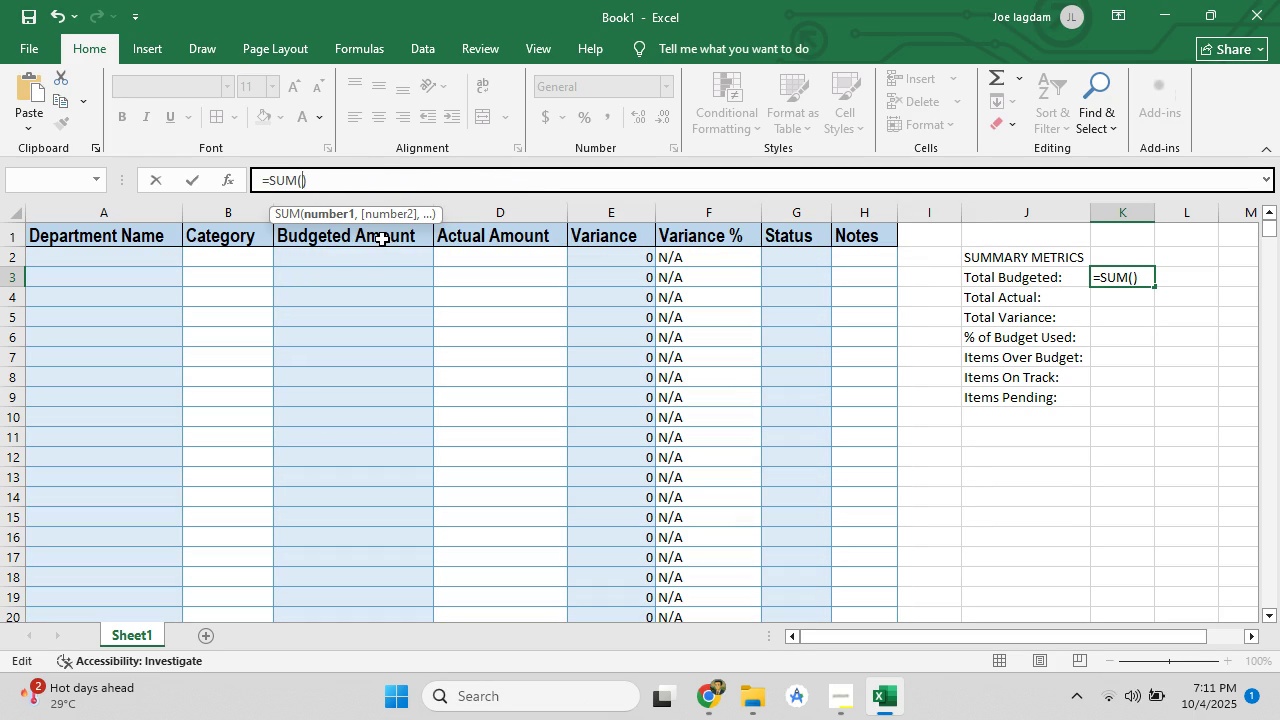 
double_click([382, 239])
 